 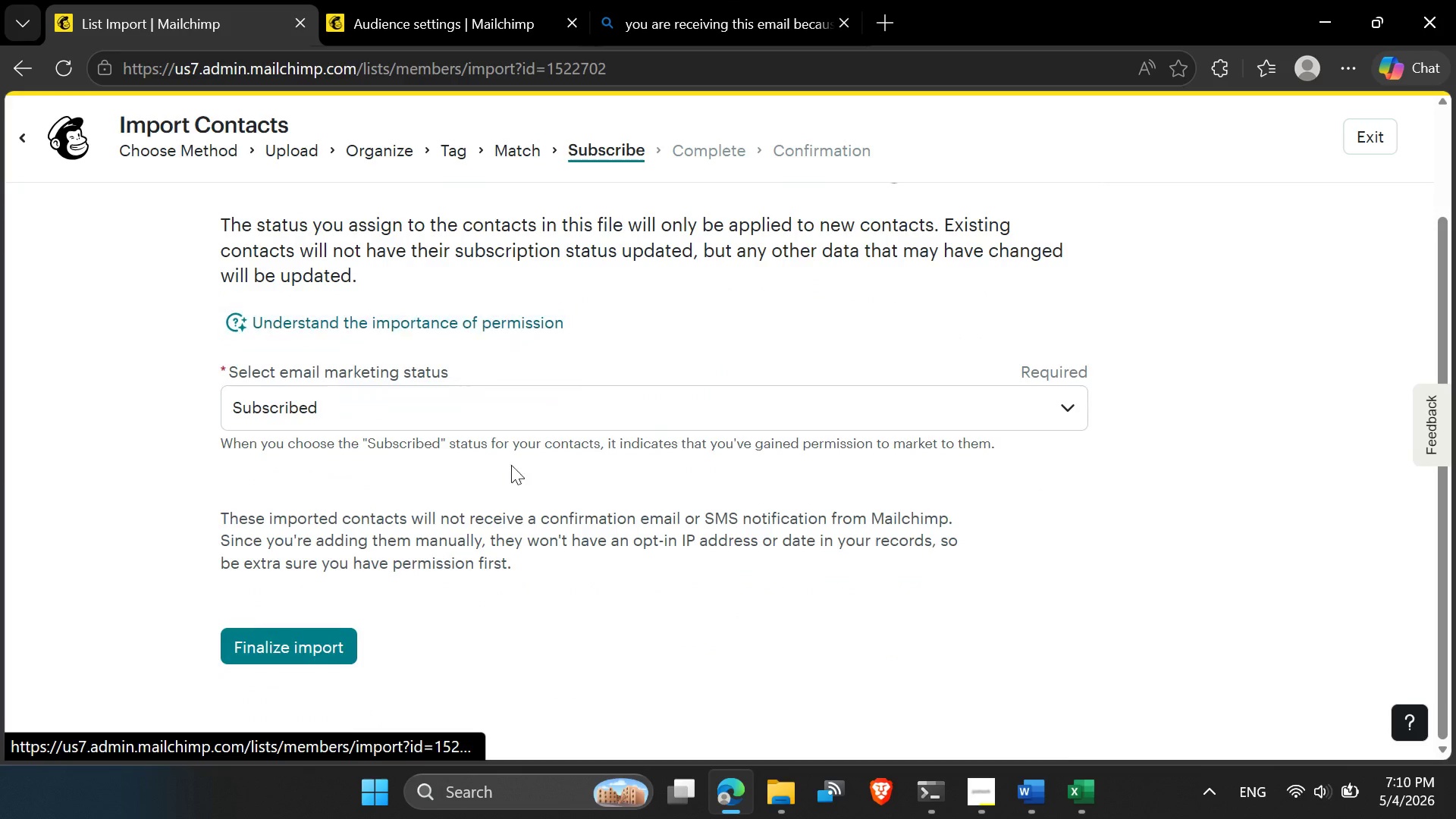 
left_click([310, 639])
 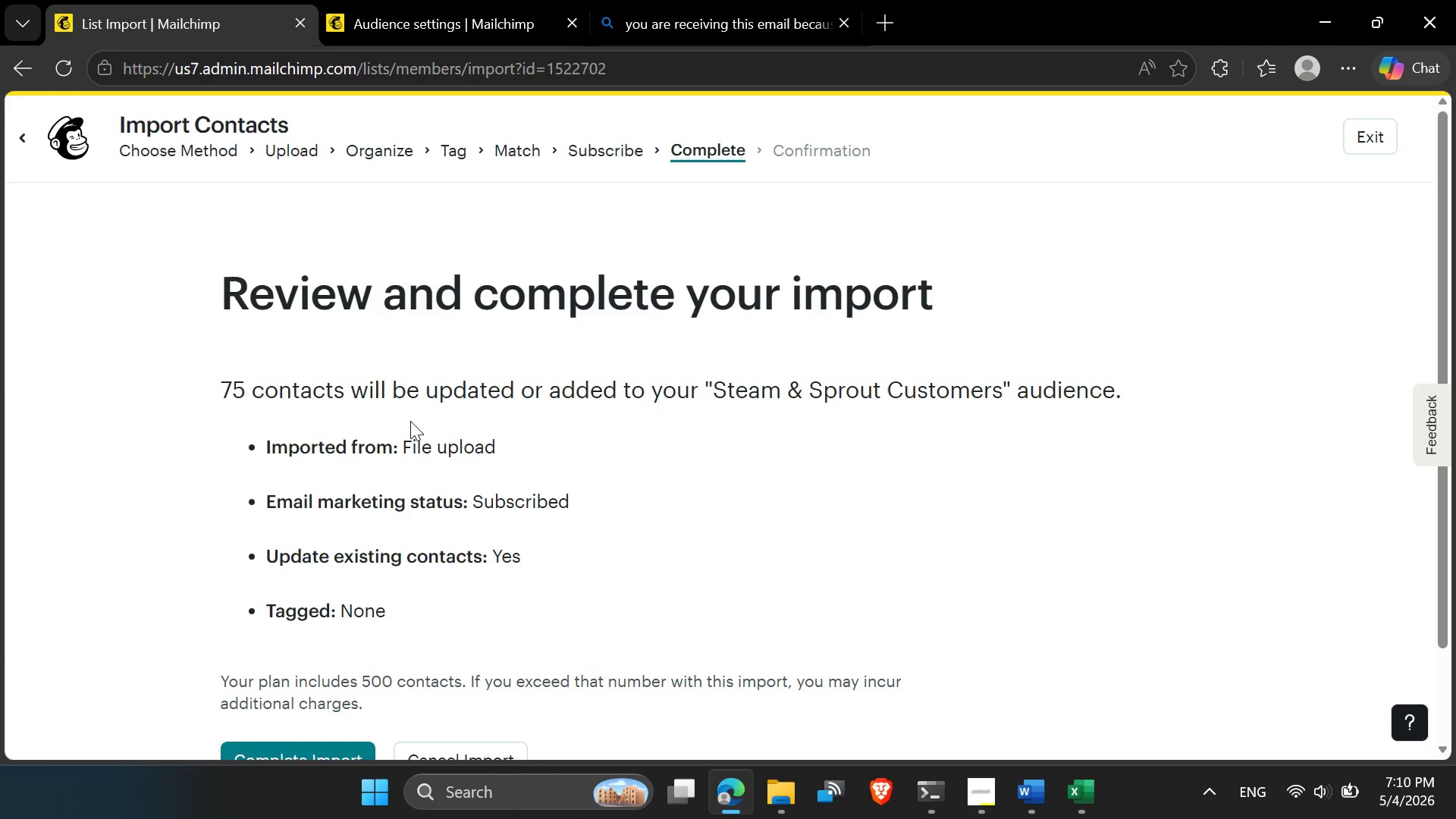 
scroll: coordinate [410, 421], scroll_direction: down, amount: 2.0
 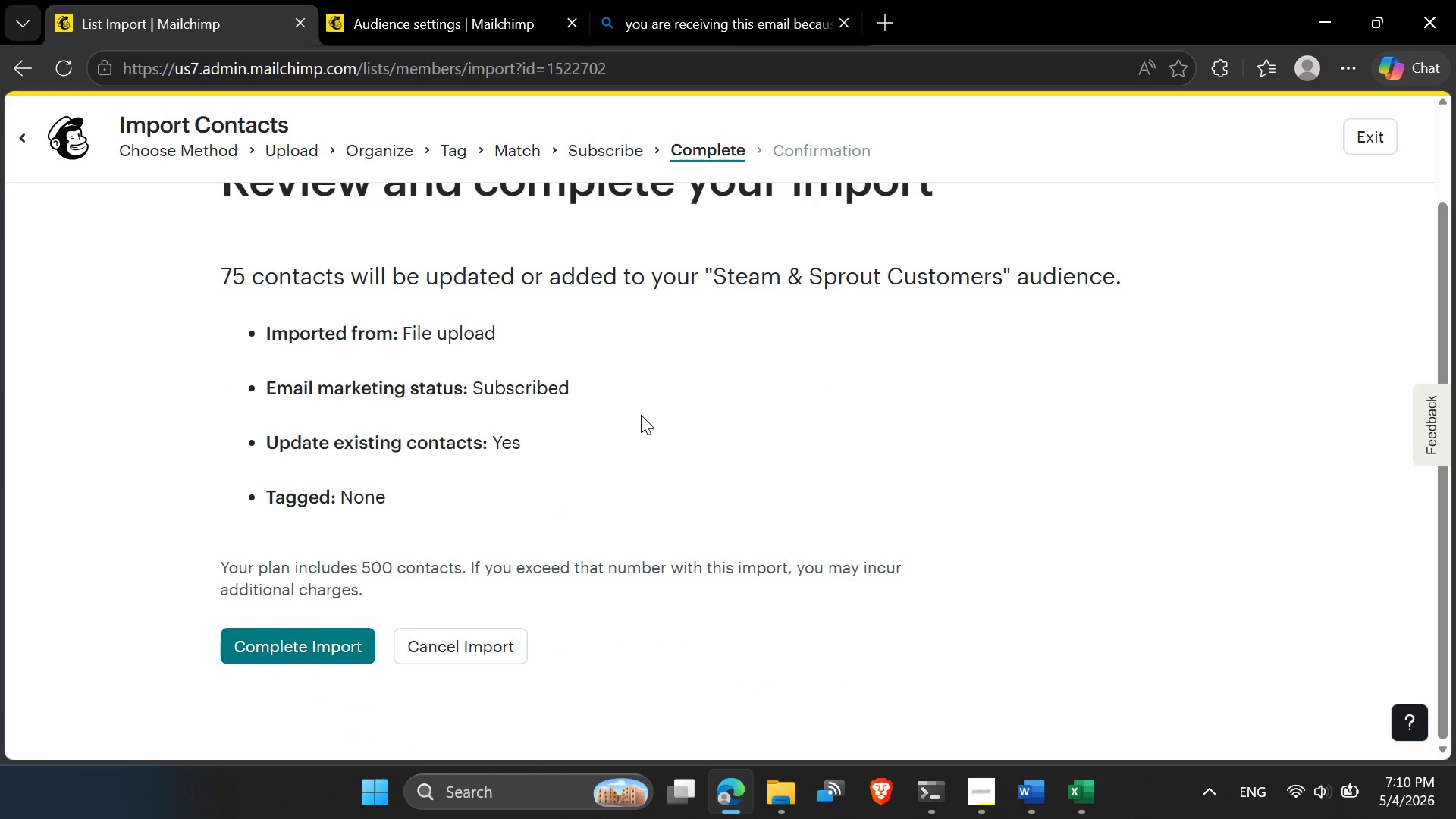 
scroll: coordinate [549, 447], scroll_direction: none, amount: 0.0
 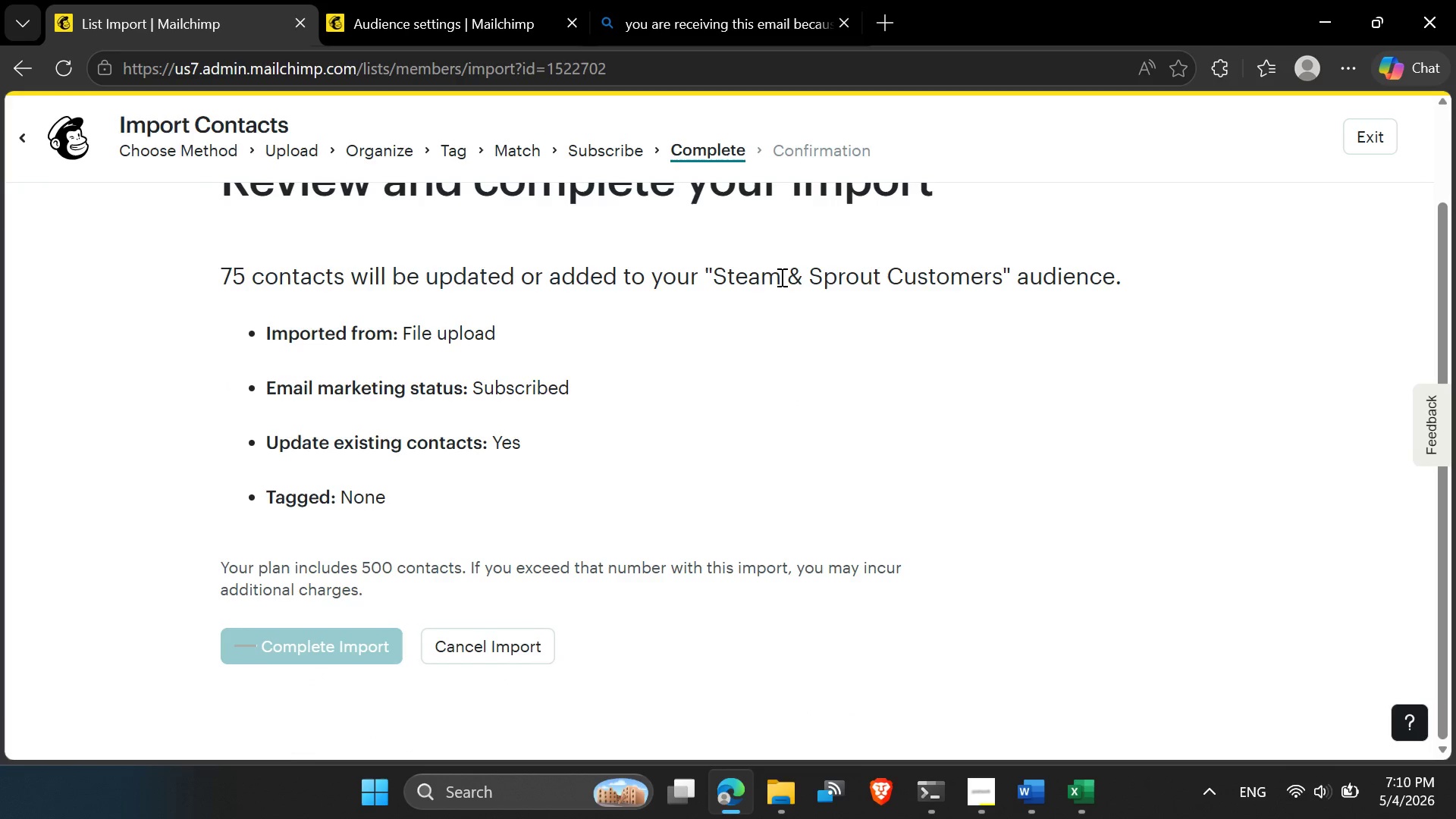 
scroll: coordinate [783, 275], scroll_direction: up, amount: 2.0
 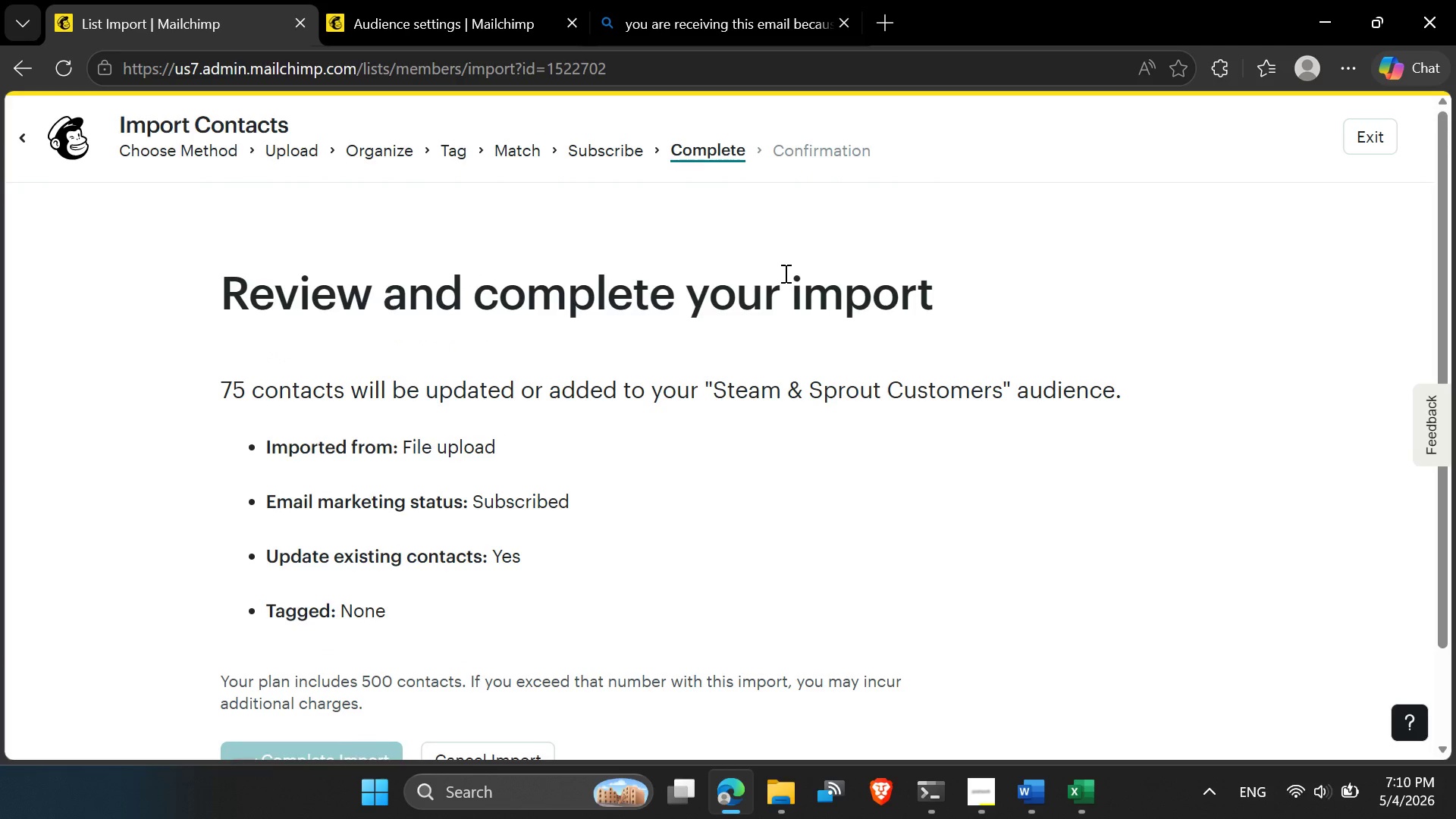 
scroll: coordinate [784, 273], scroll_direction: down, amount: 1.0
 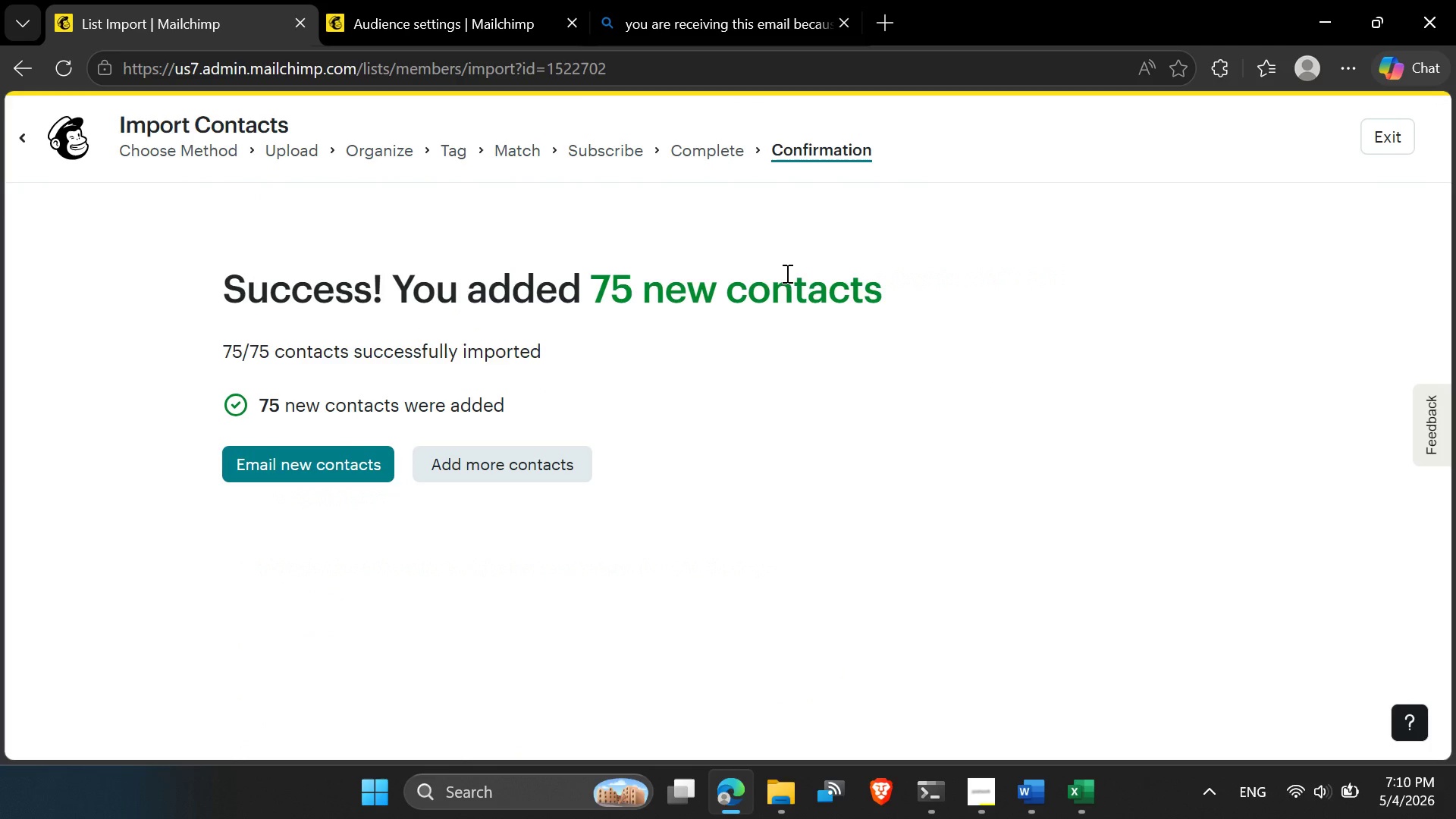 
wait(7.77)
 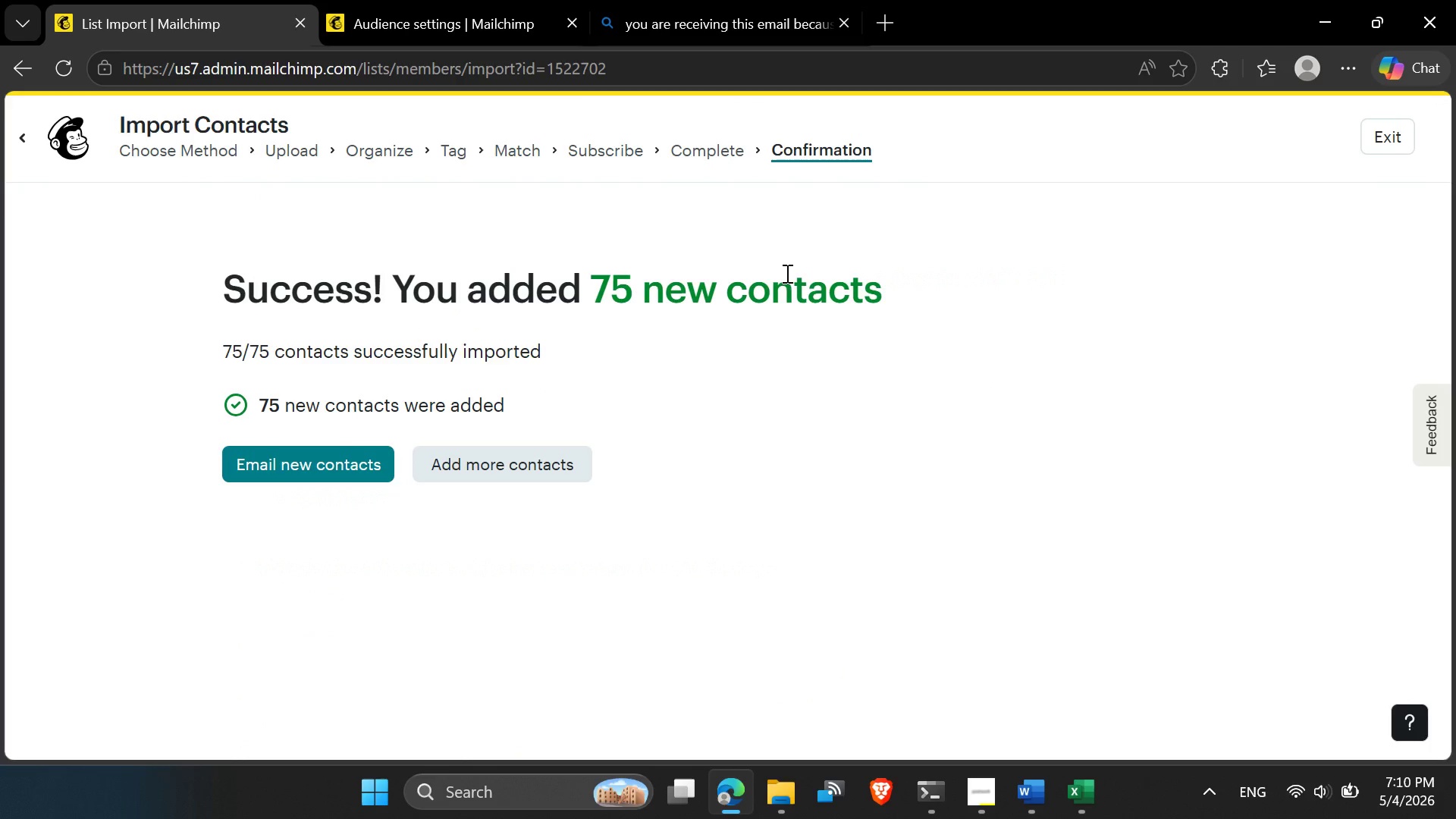 
left_click([1380, 137])
 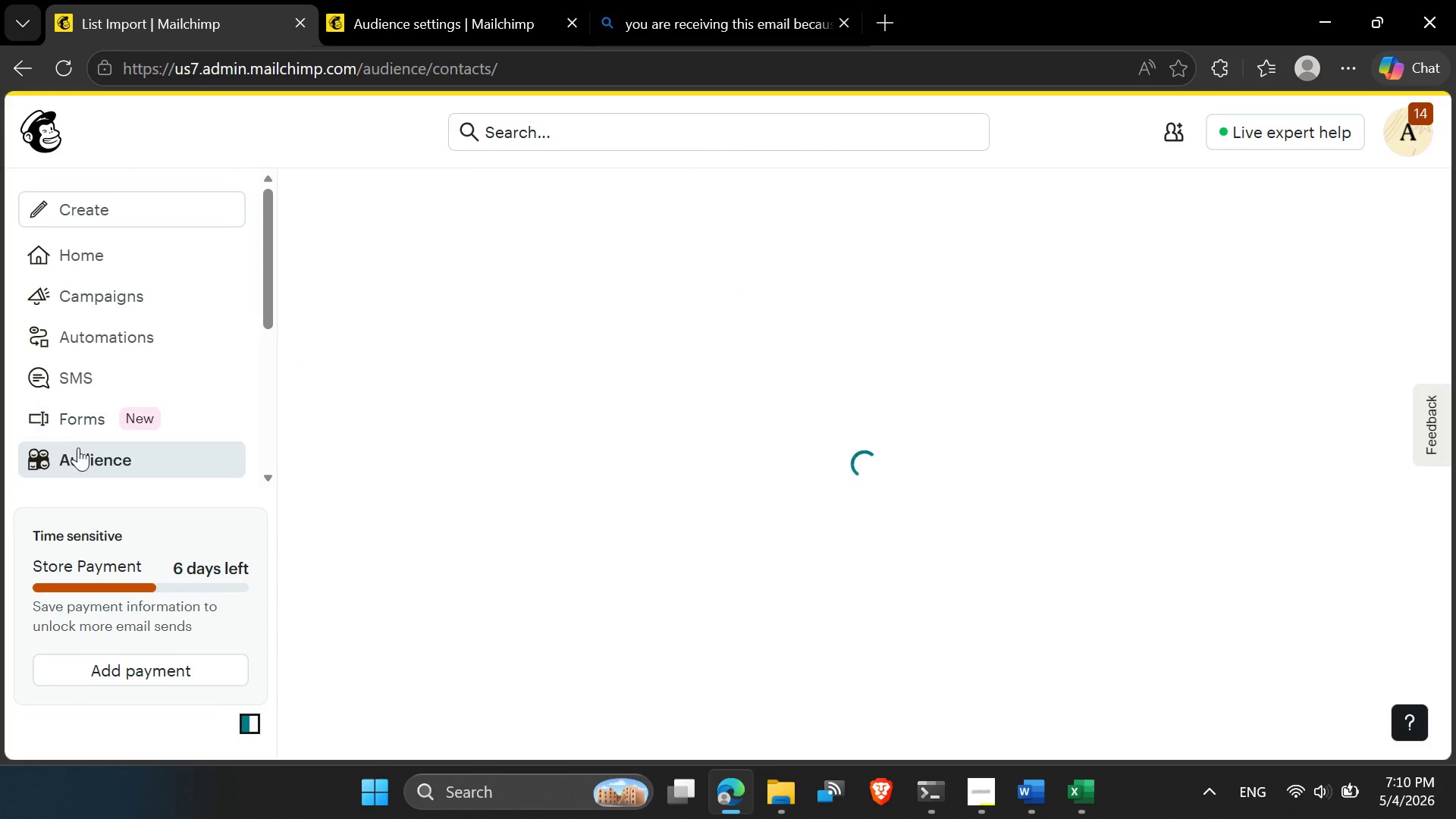 
left_click([77, 459])
 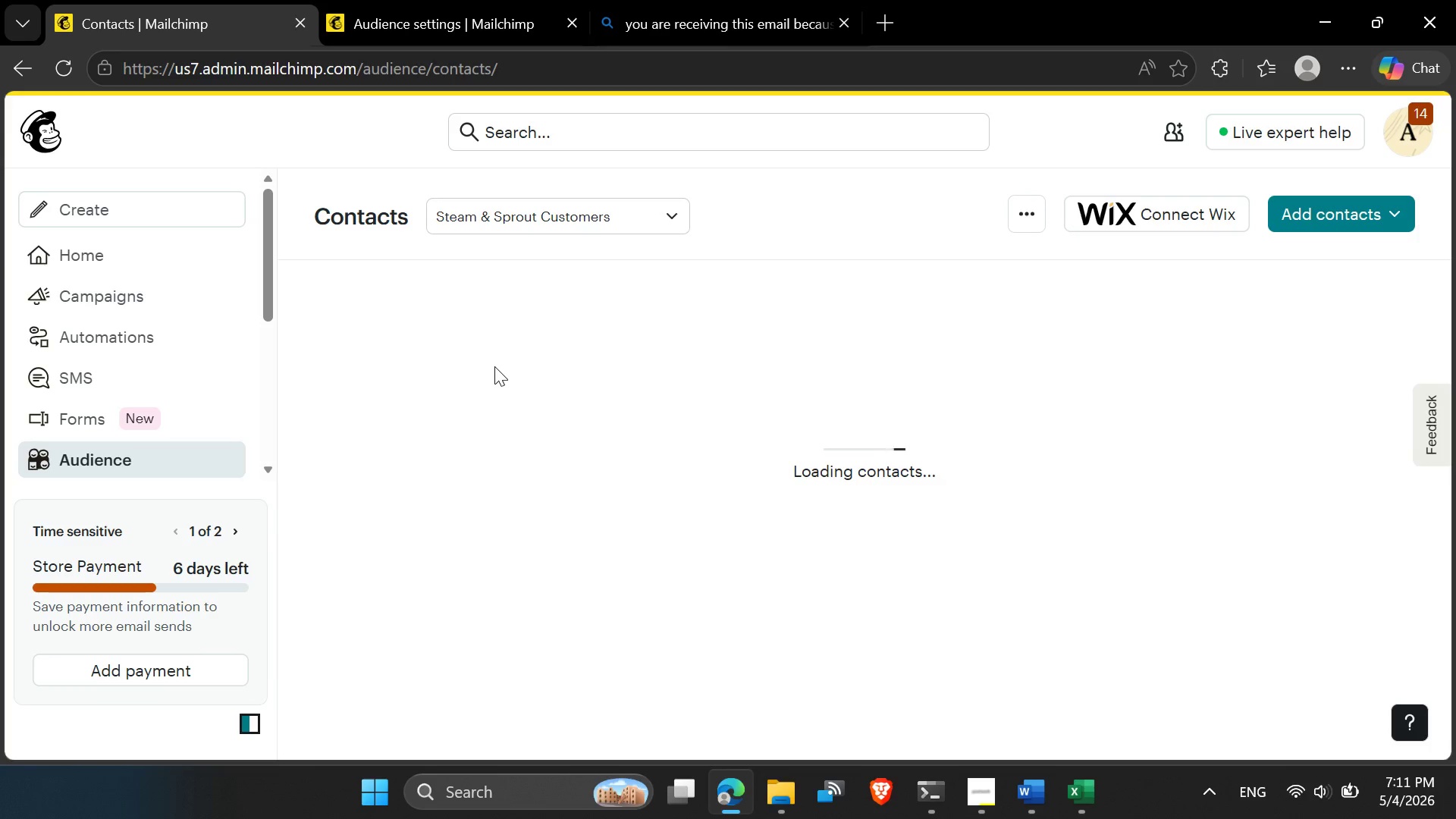 
wait(5.83)
 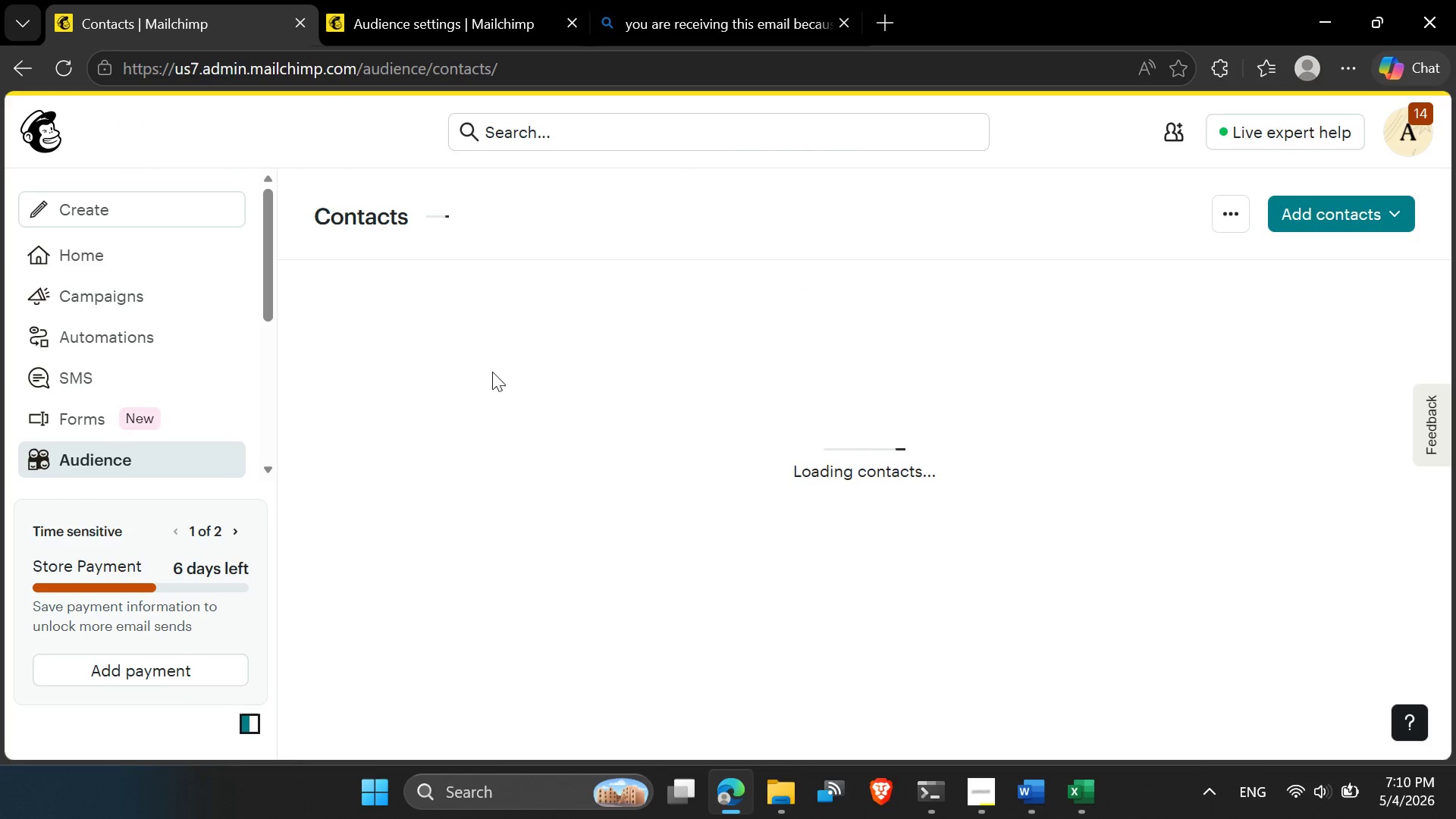 
scroll: coordinate [351, 427], scroll_direction: up, amount: 5.0
 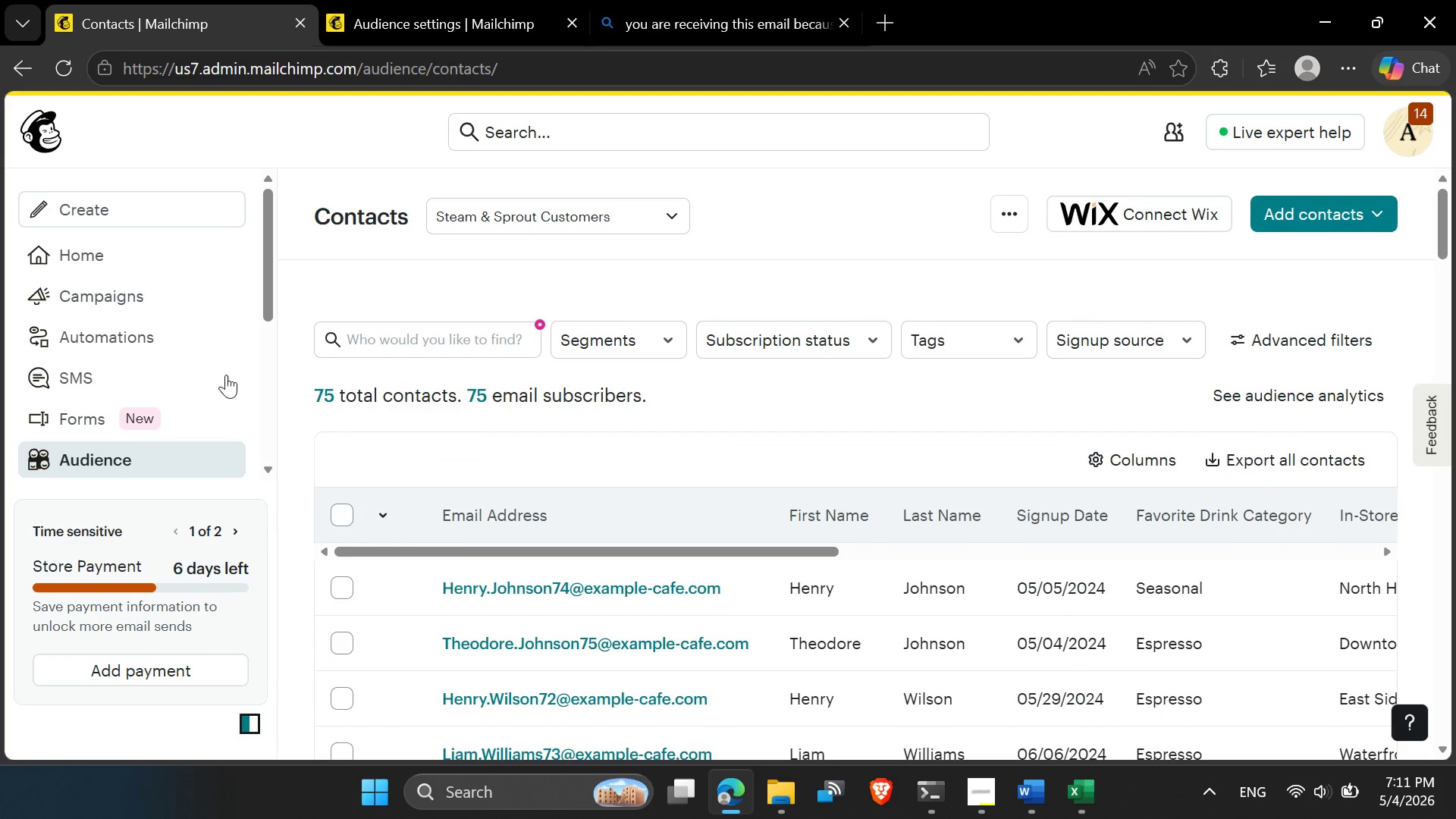 
scroll: coordinate [588, 560], scroll_direction: down, amount: 10.0
 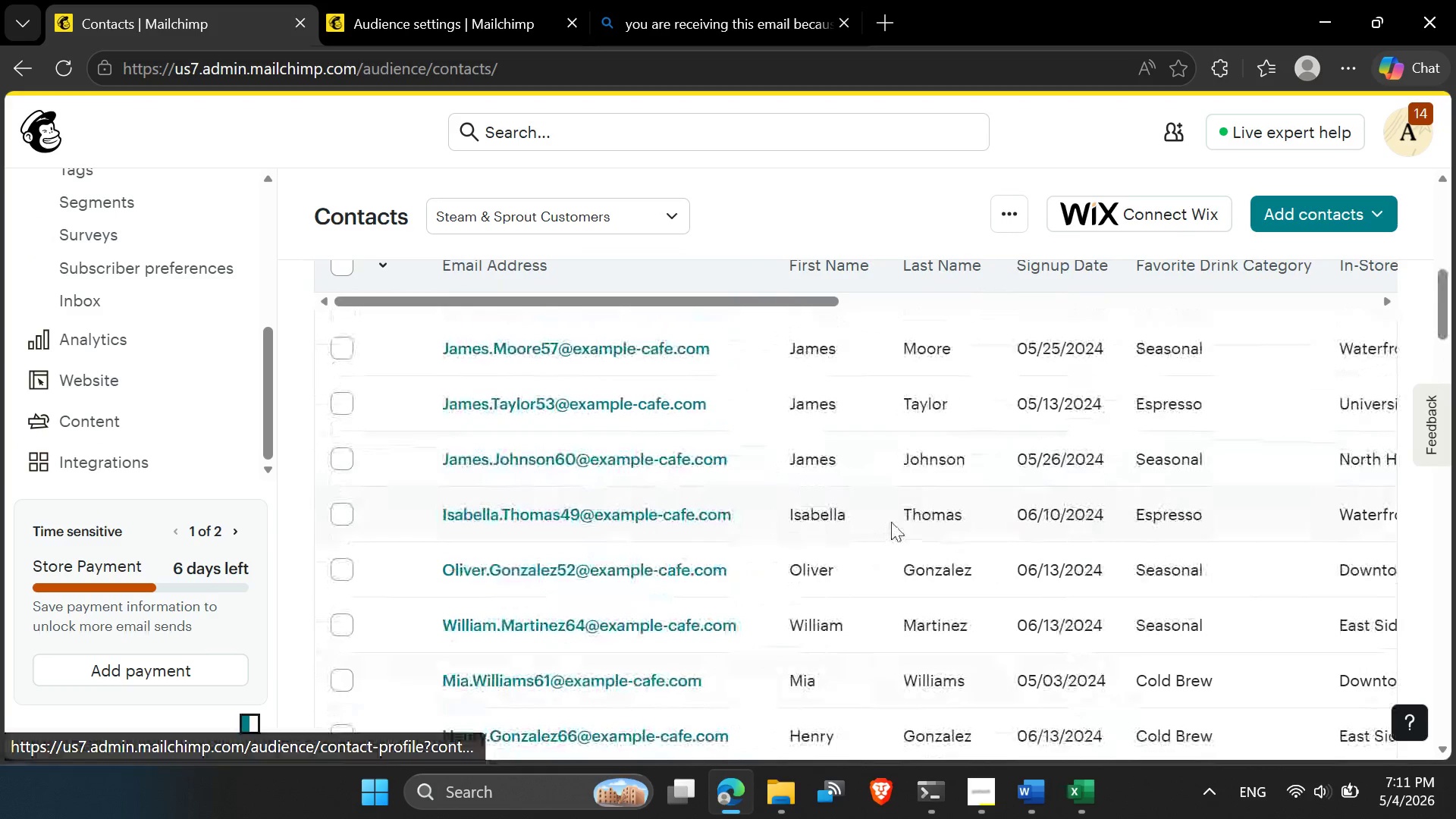 
scroll: coordinate [993, 493], scroll_direction: up, amount: 6.0
 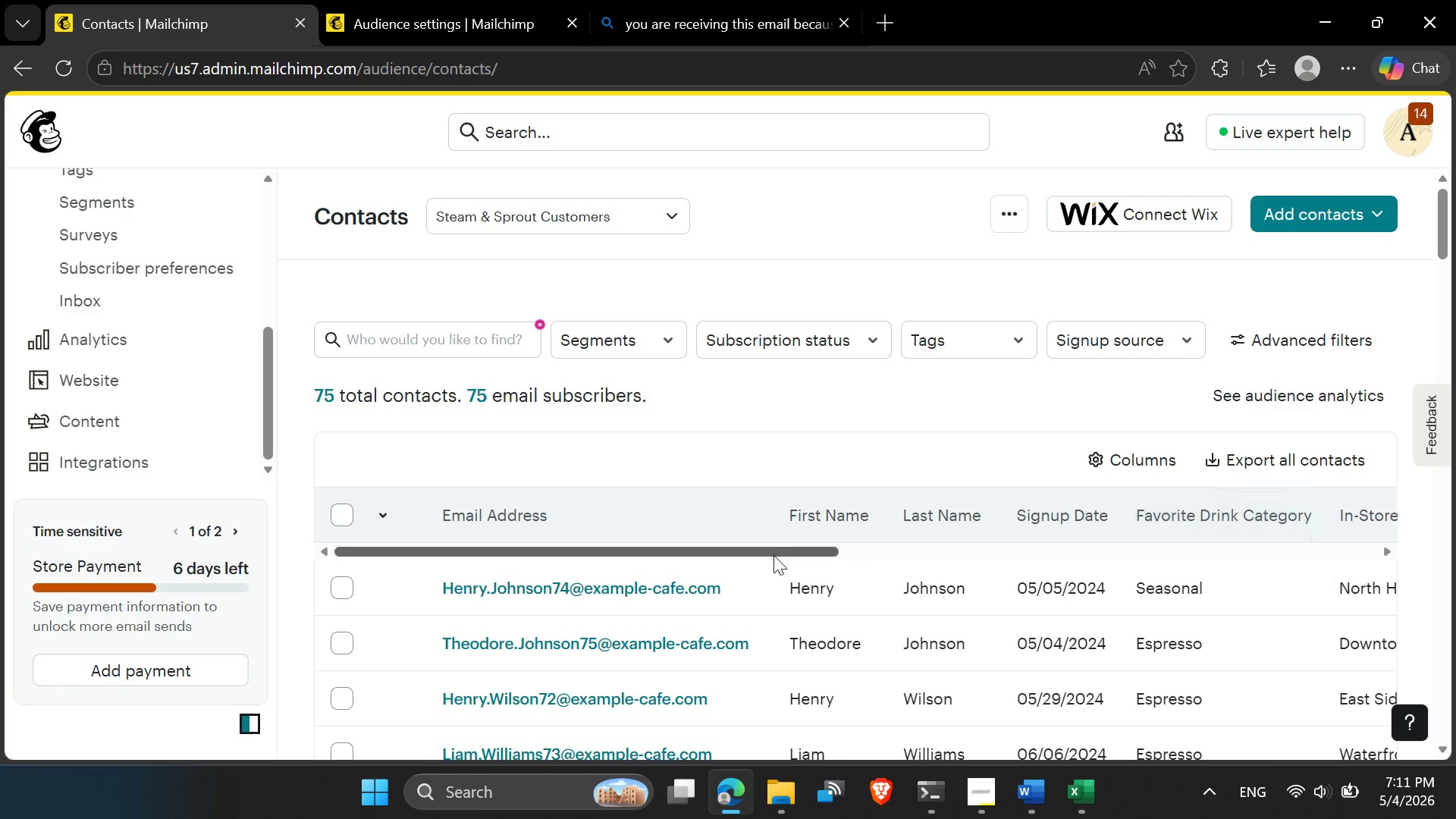 
left_click_drag(start_coordinate=[764, 554], to_coordinate=[376, 549])
 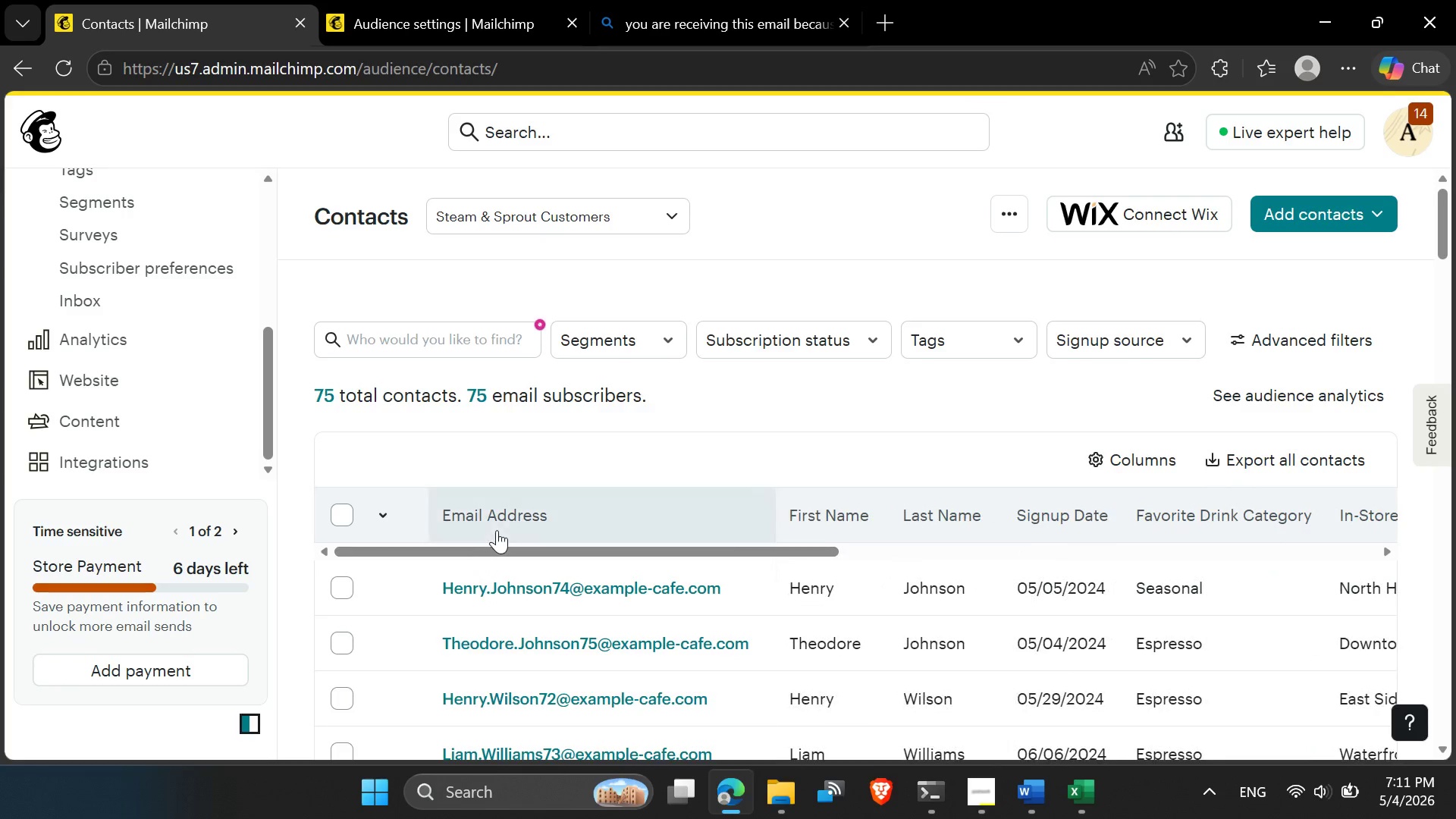 
scroll: coordinate [741, 559], scroll_direction: down, amount: 4.0
 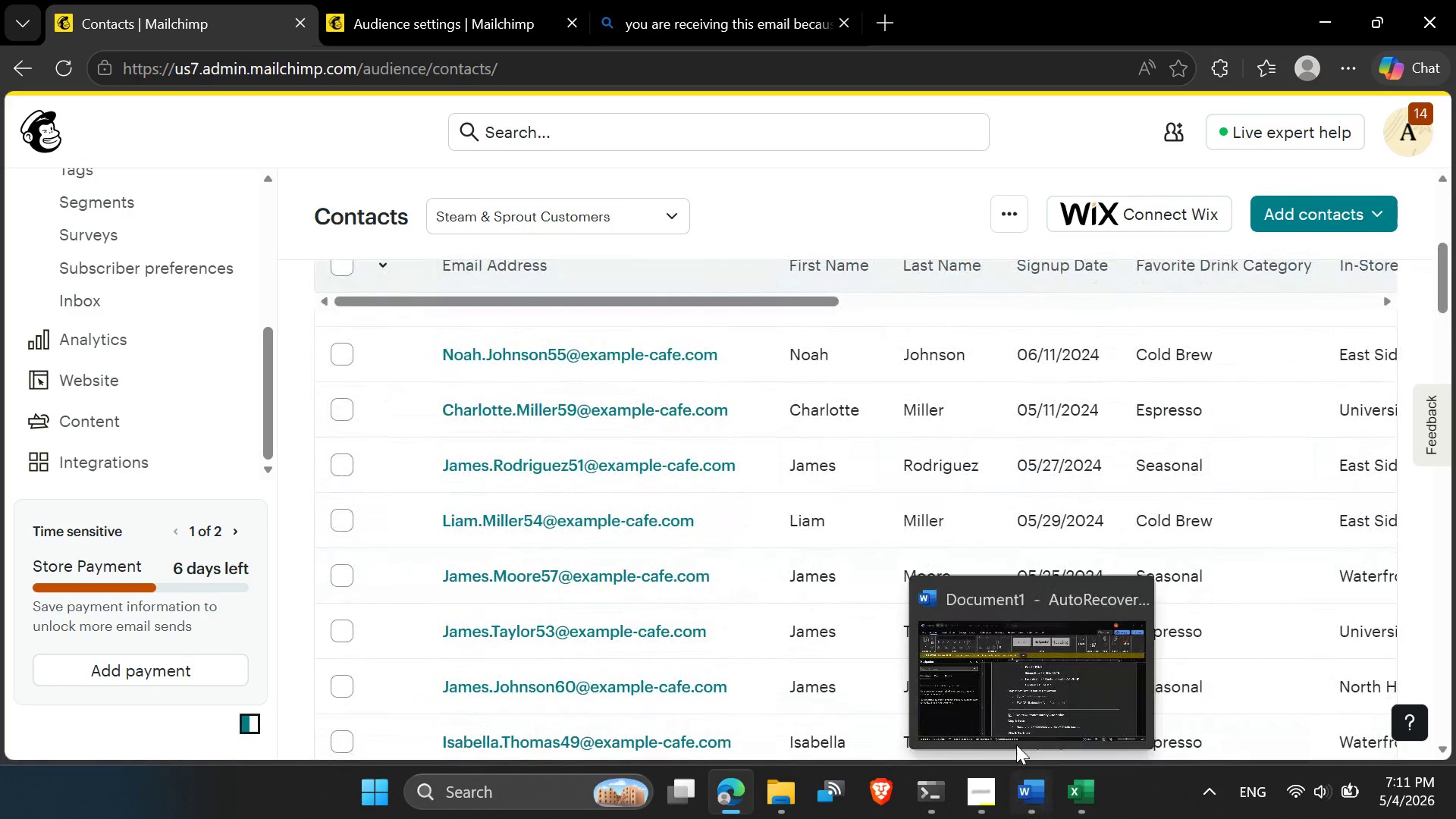 
left_click([1014, 716])
 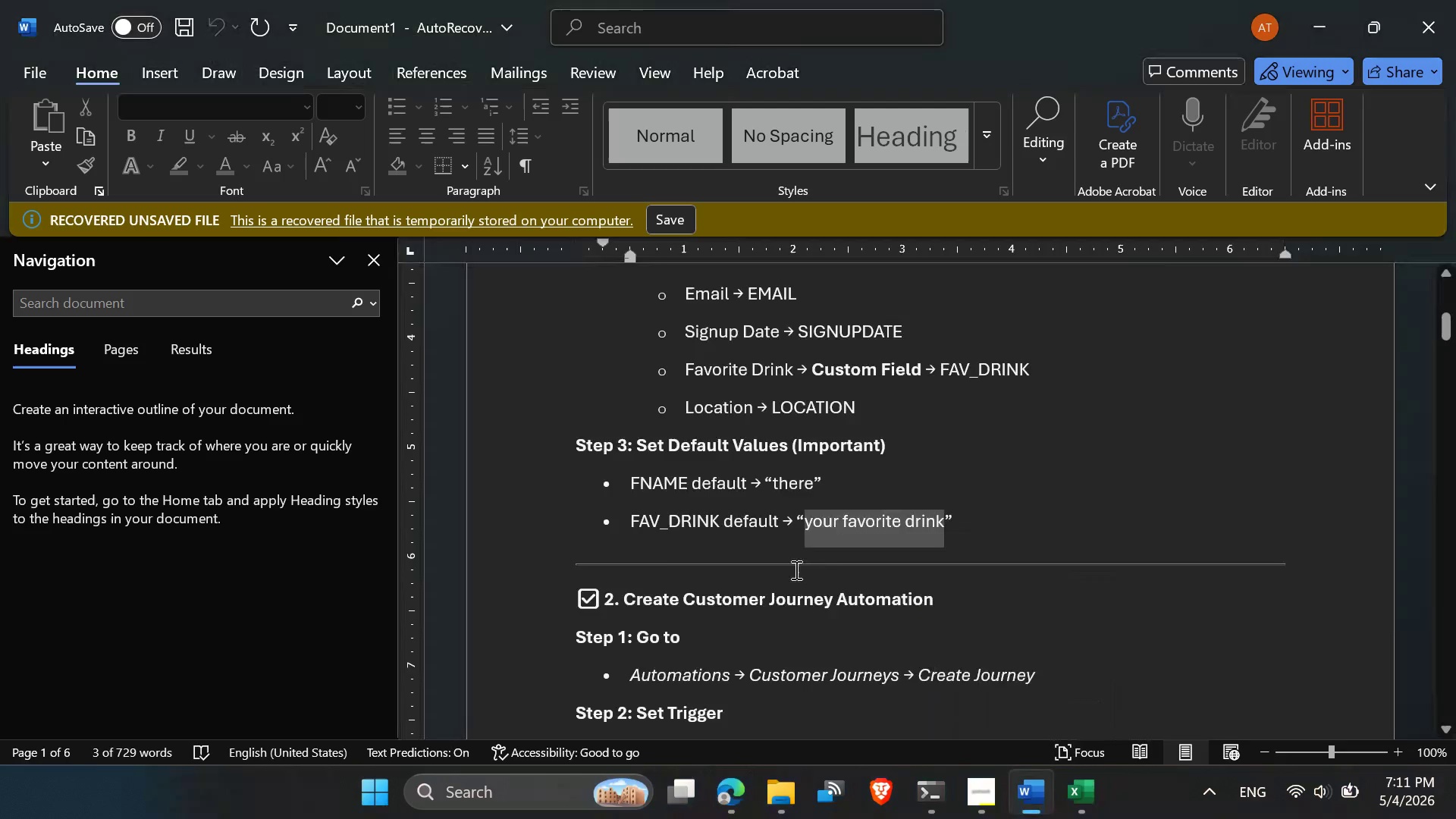 
scroll: coordinate [795, 570], scroll_direction: down, amount: 2.0
 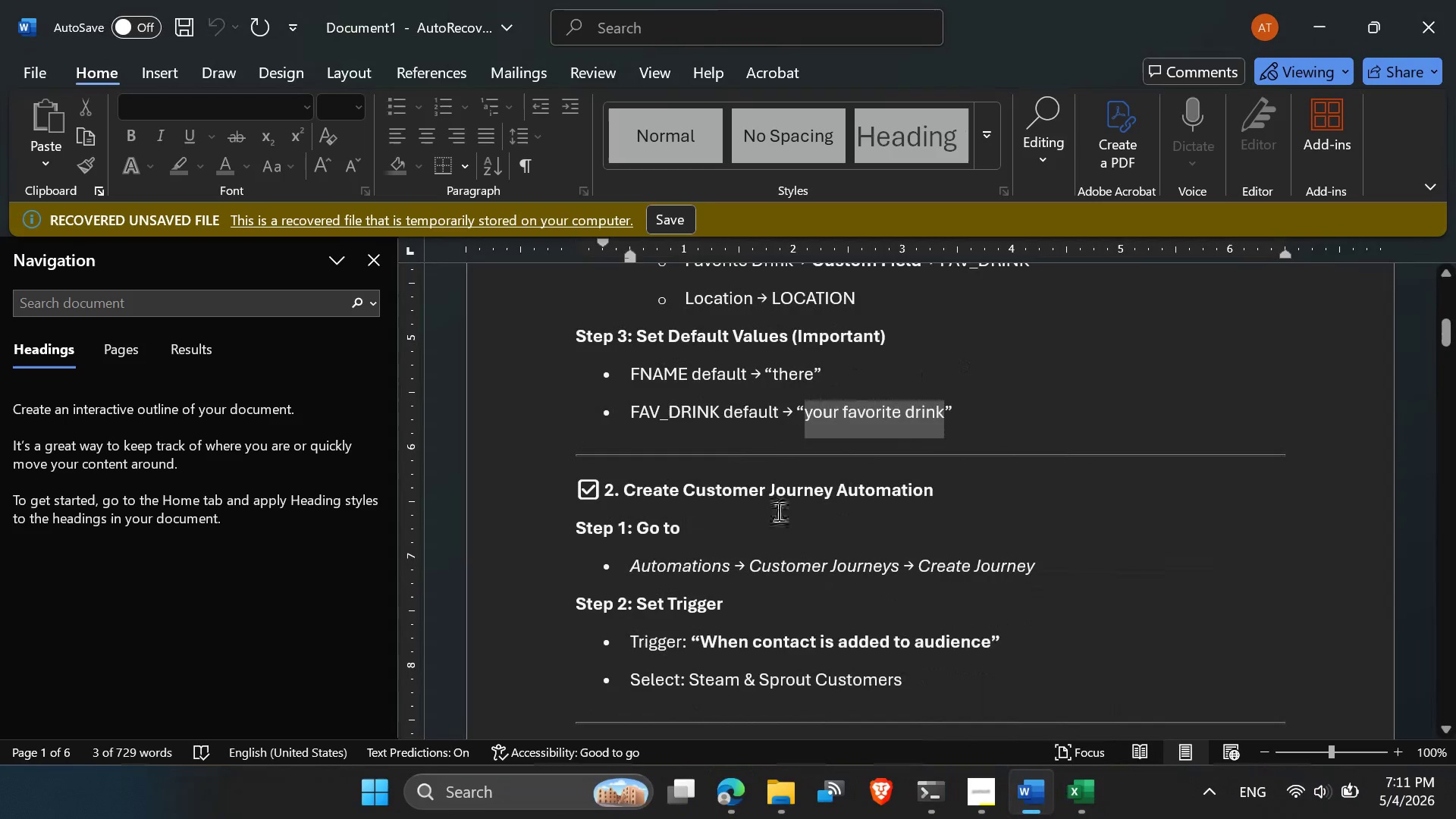 
left_click([777, 511])
 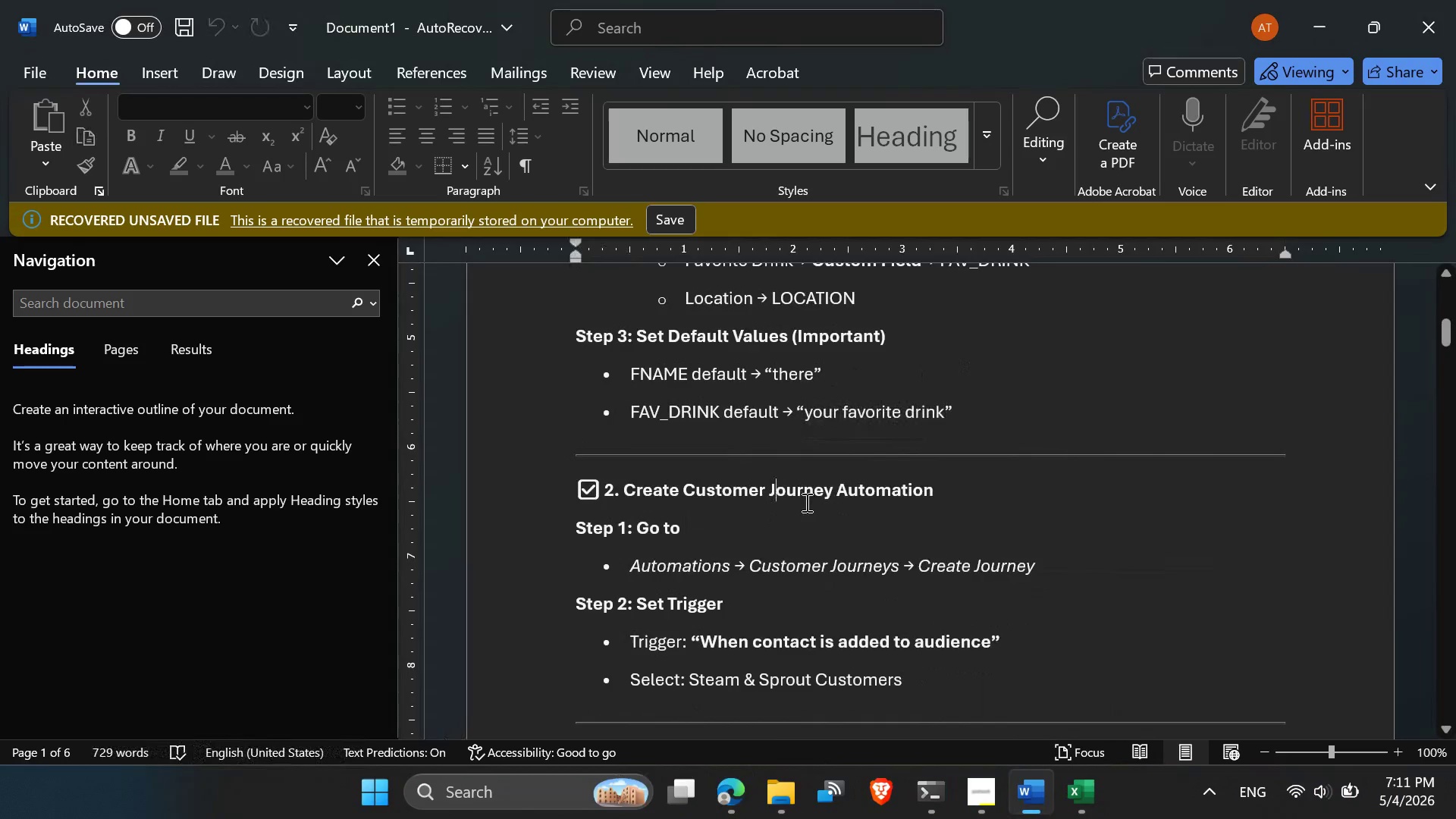 
scroll: coordinate [805, 506], scroll_direction: down, amount: 7.0
 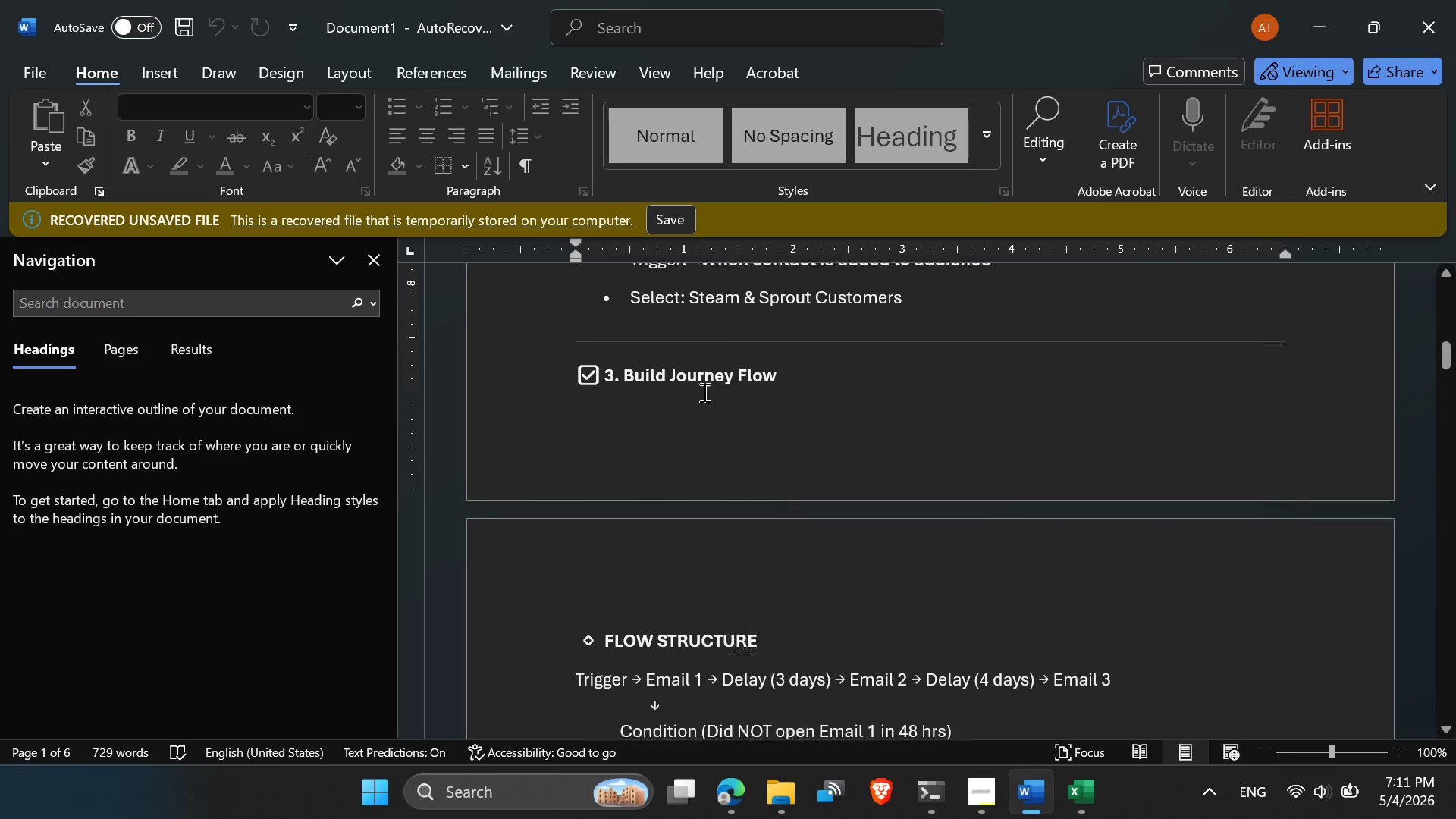 
left_click([703, 391])
 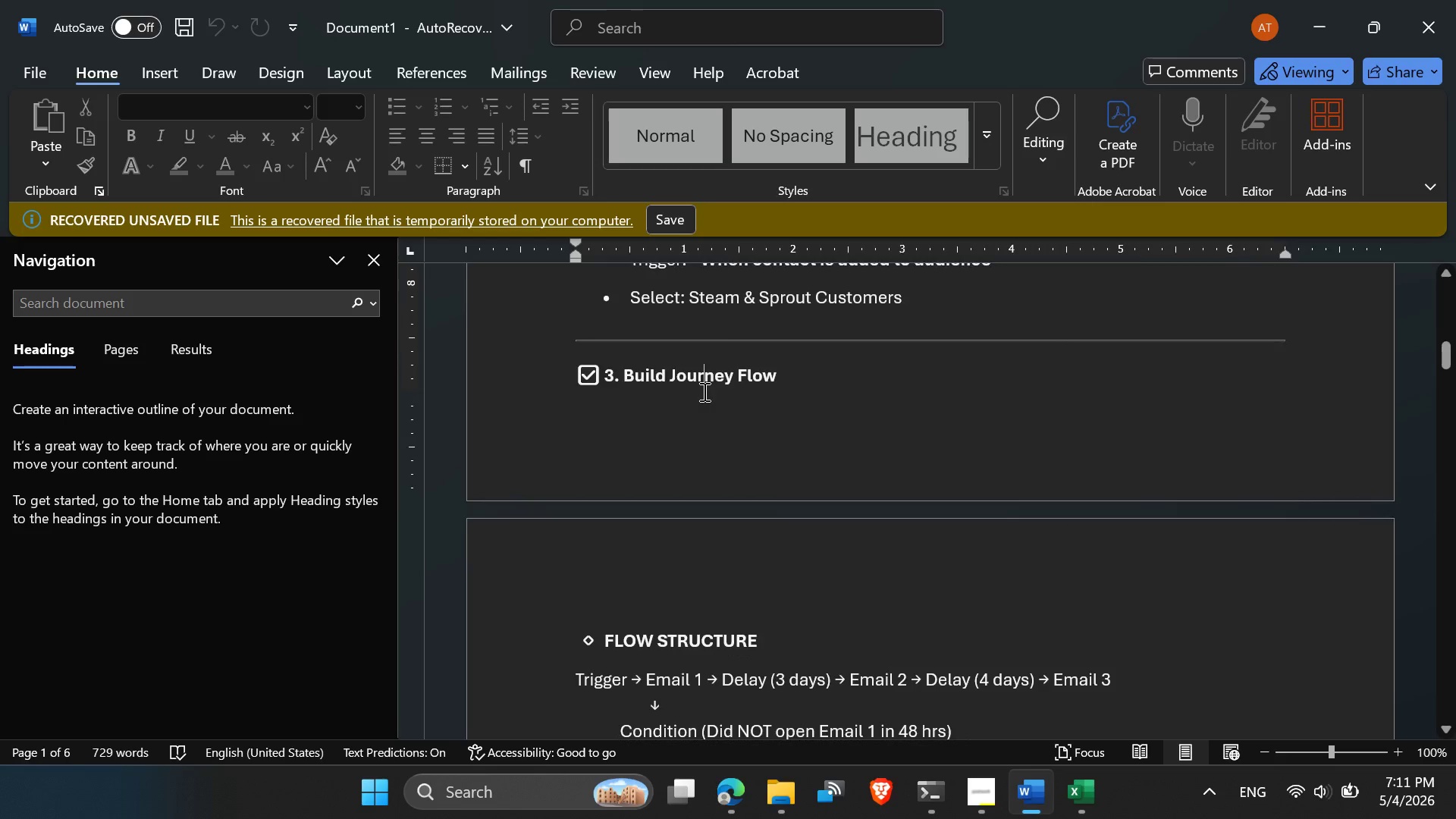 
scroll: coordinate [703, 391], scroll_direction: up, amount: 3.0
 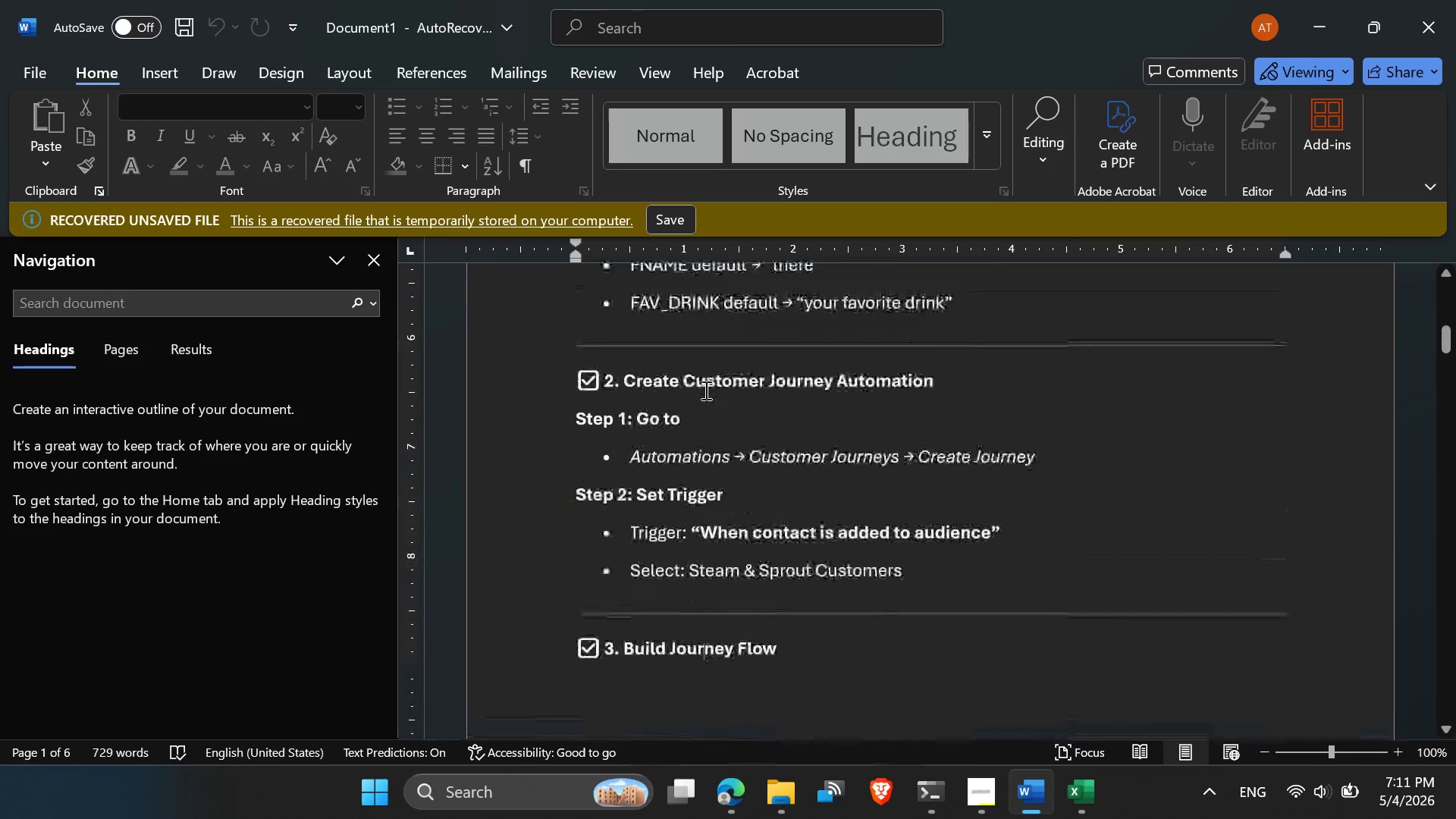 
scroll: coordinate [704, 390], scroll_direction: down, amount: 60.0
 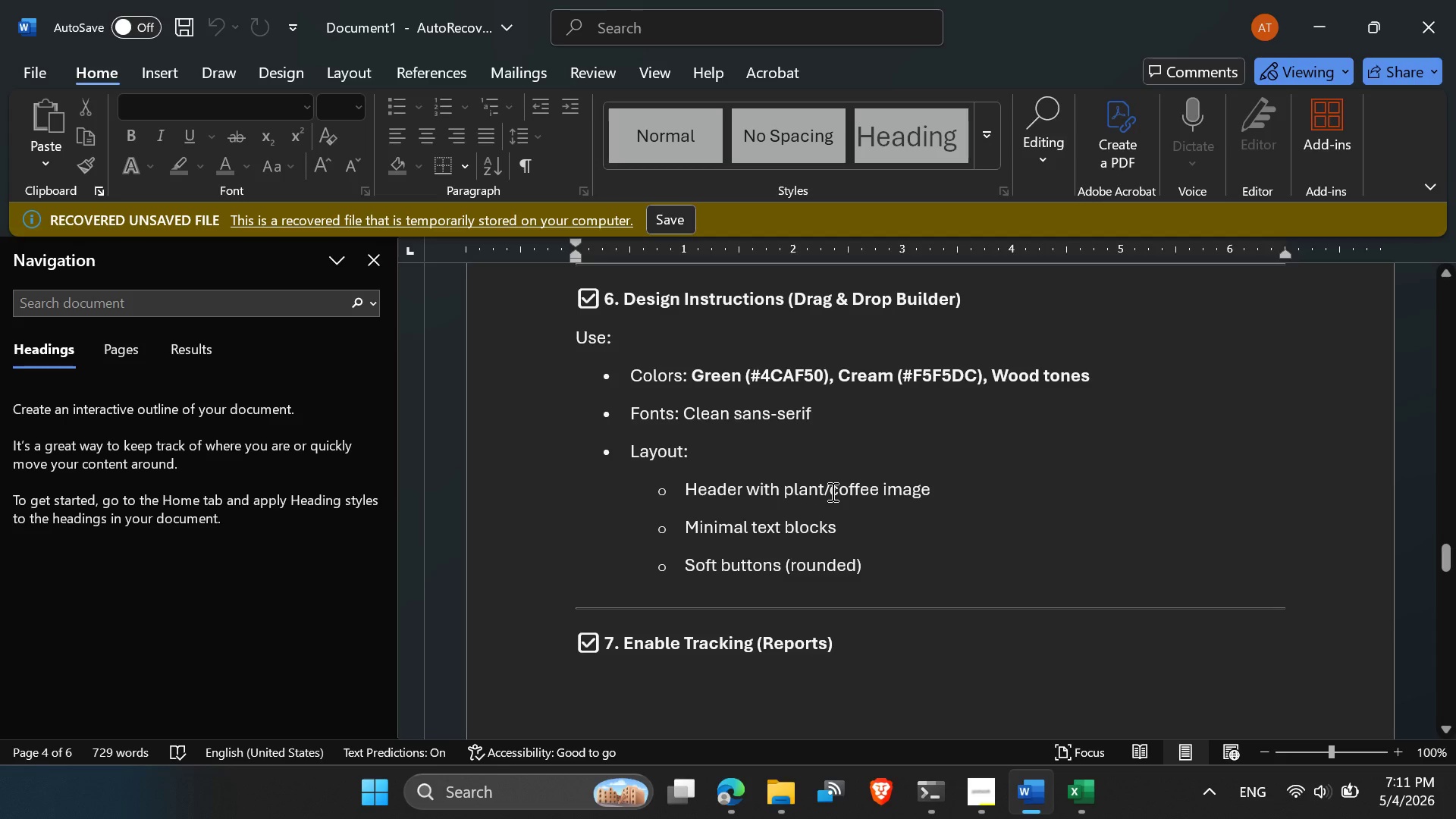 
wait(17.44)
 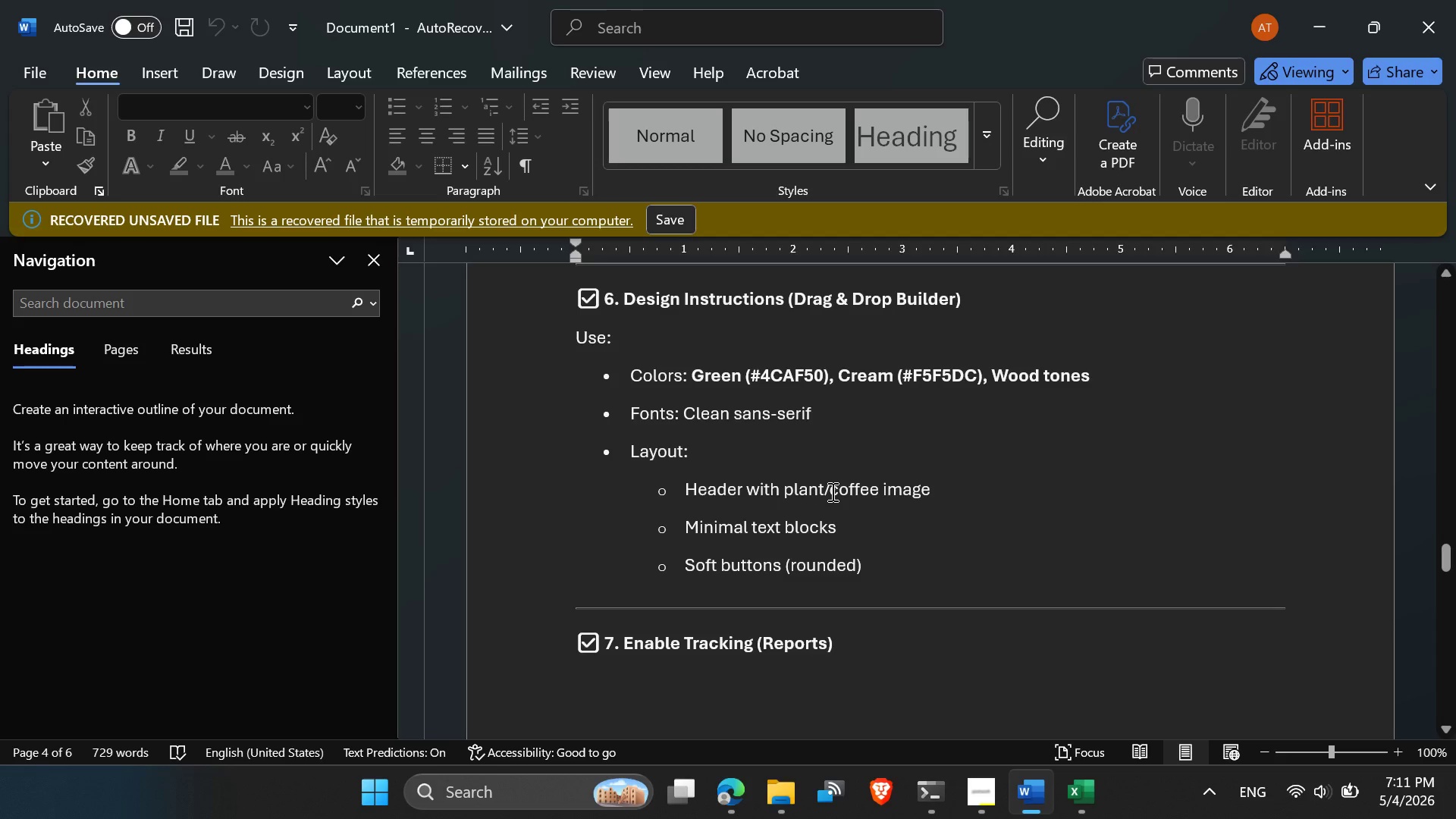 
double_click([858, 560])
 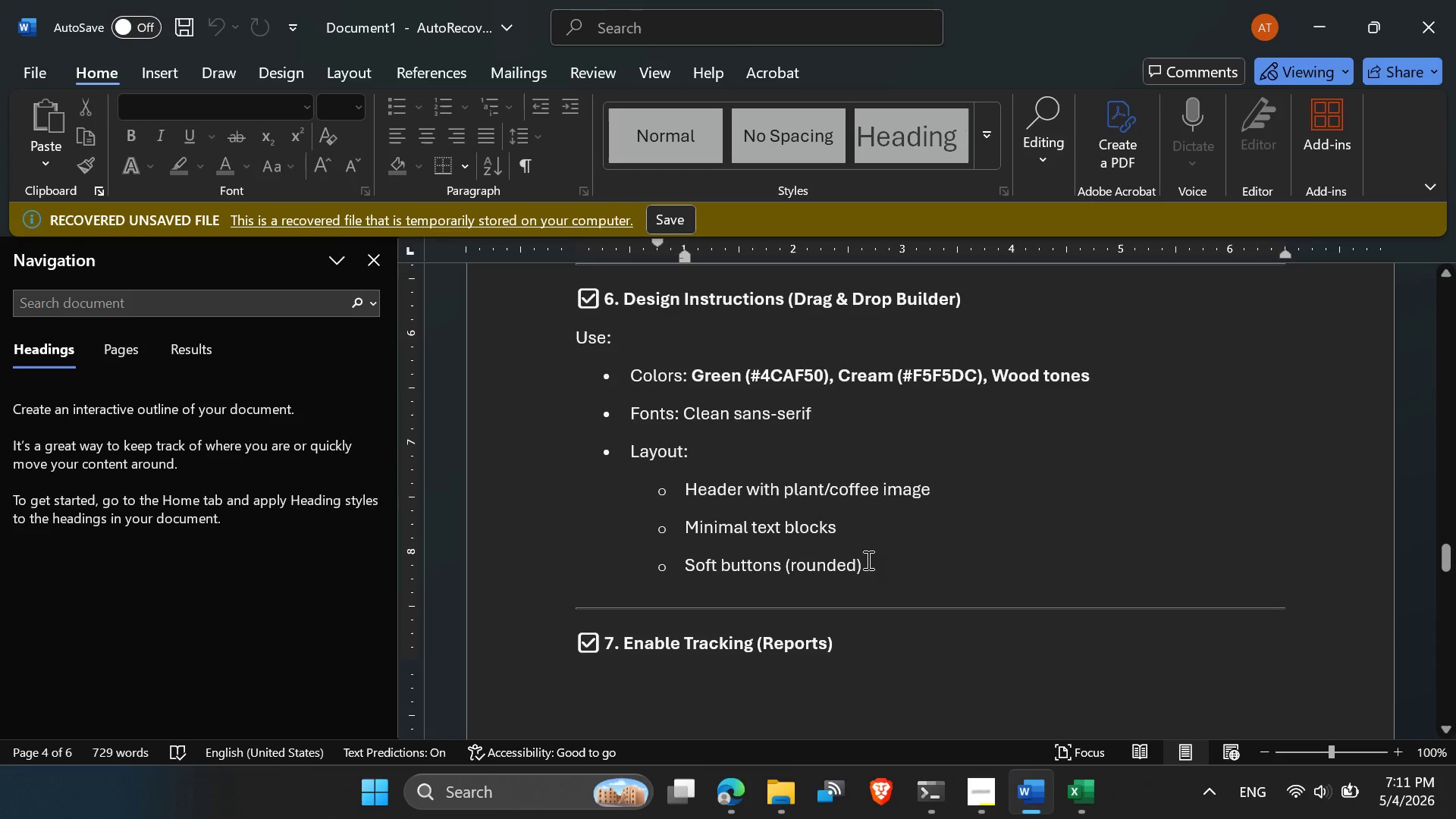 
scroll: coordinate [867, 560], scroll_direction: up, amount: 1.0
 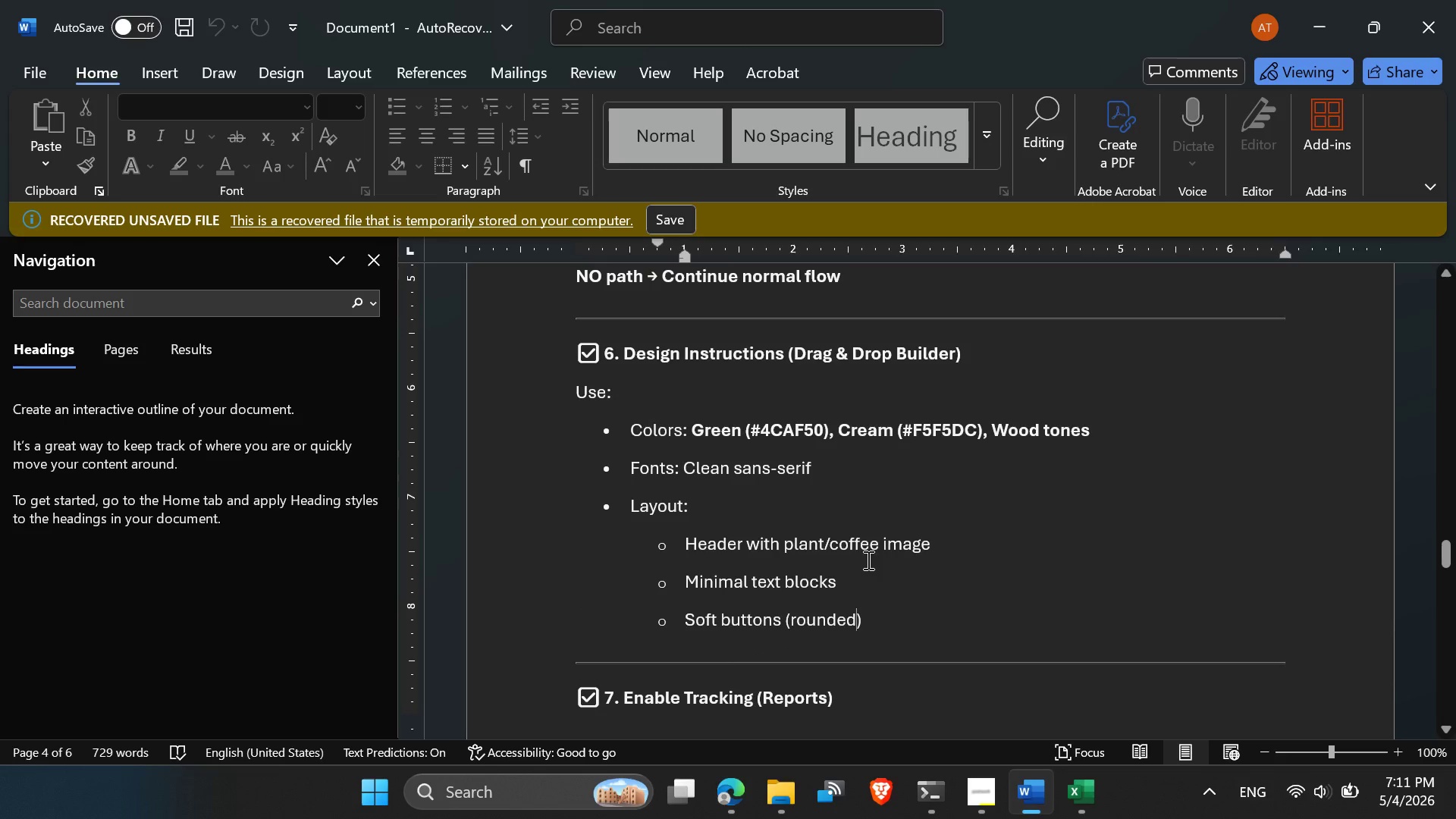 
left_click([730, 786])
 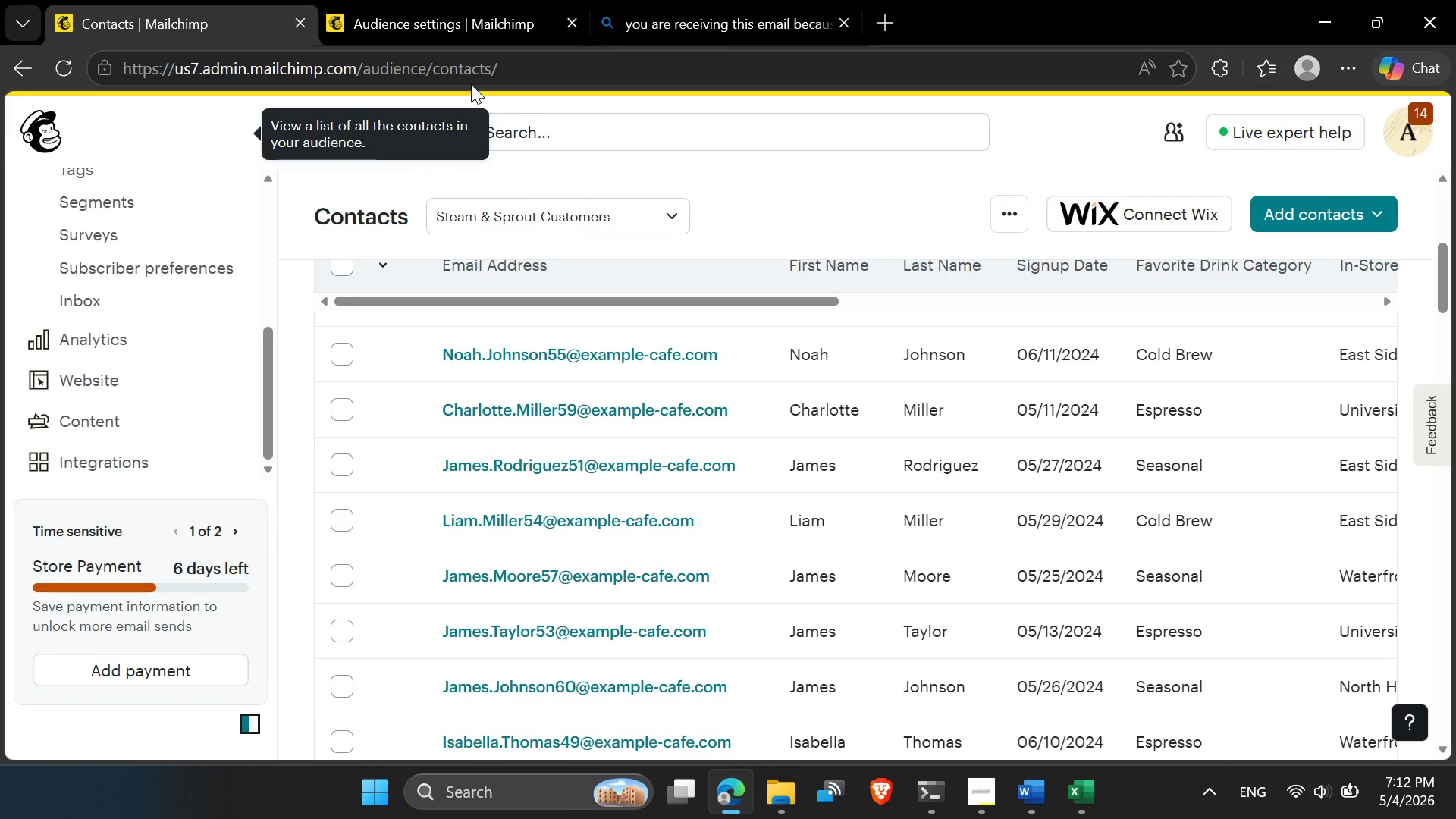 
mouse_move([435, 35])
 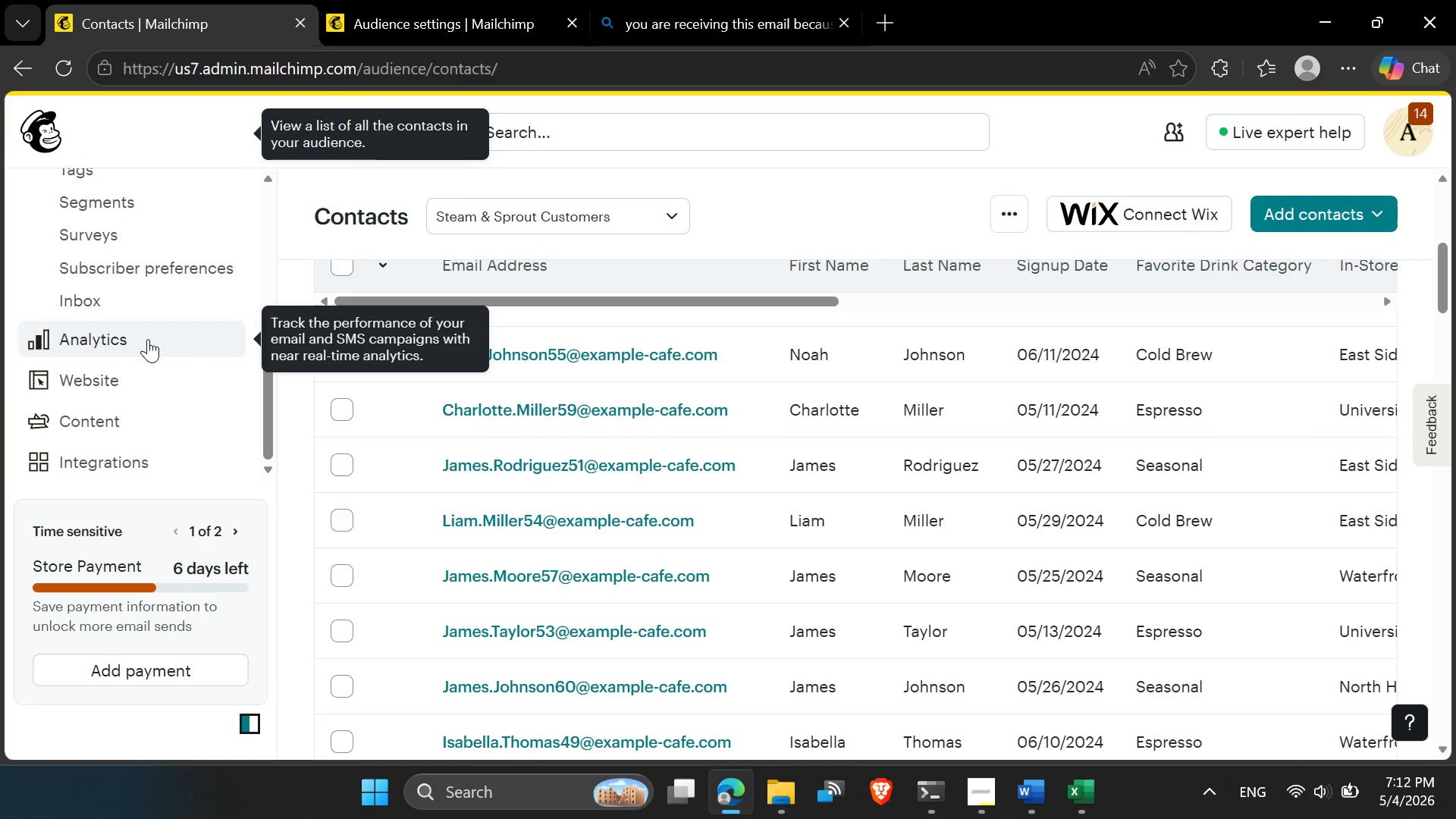 
scroll: coordinate [147, 337], scroll_direction: up, amount: 2.0
 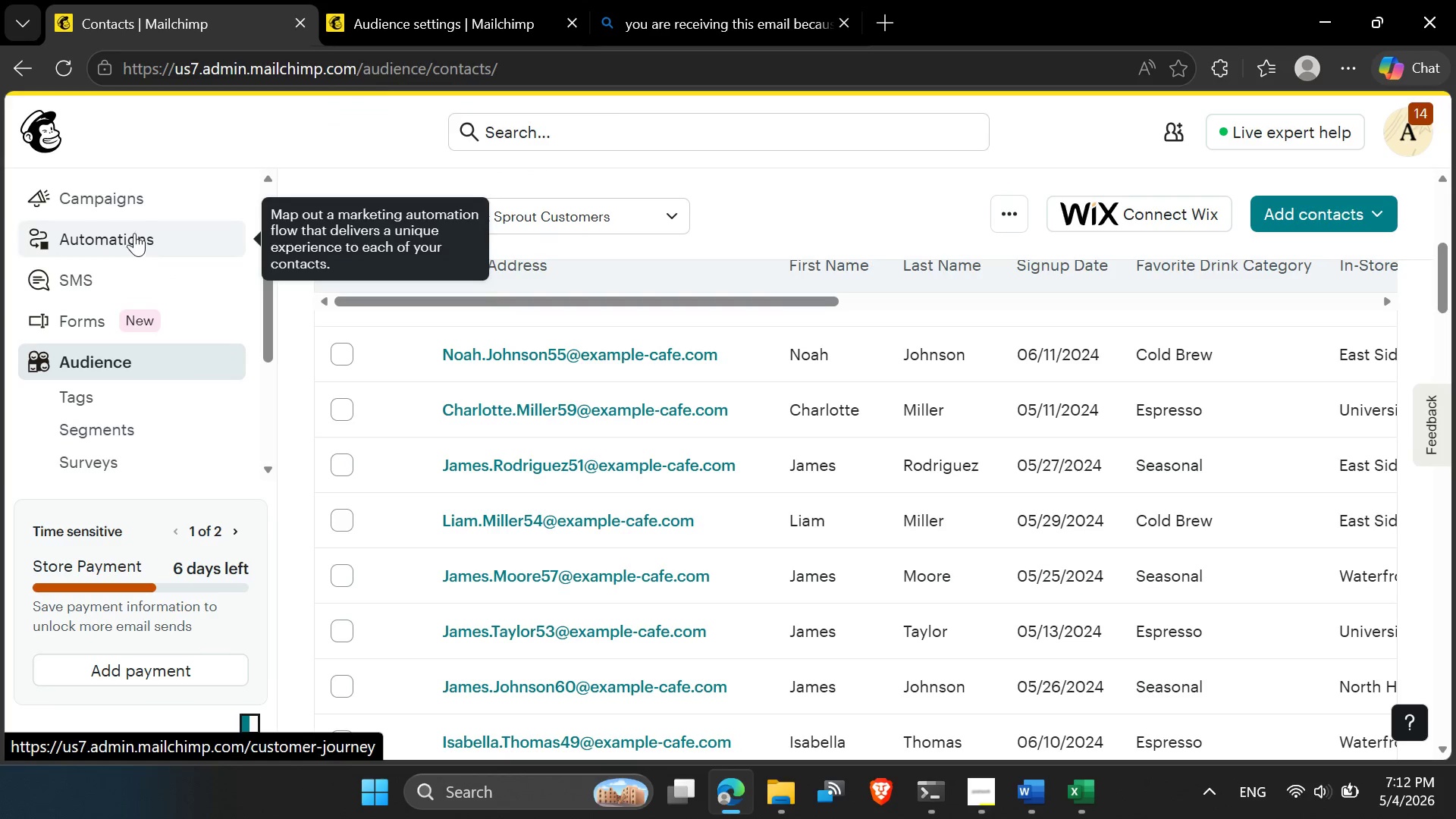 
left_click([134, 202])
 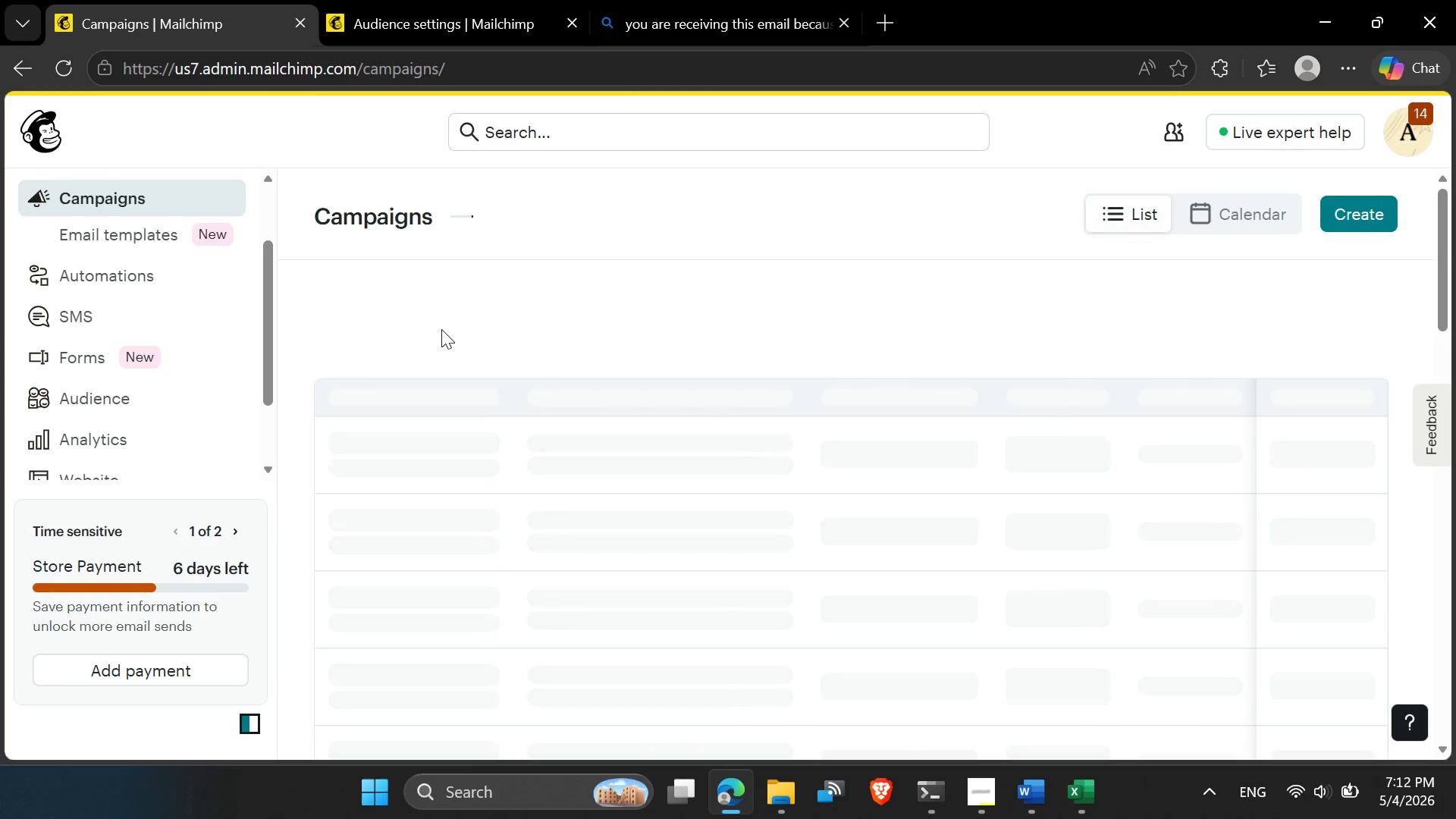 
mouse_move([579, 307])
 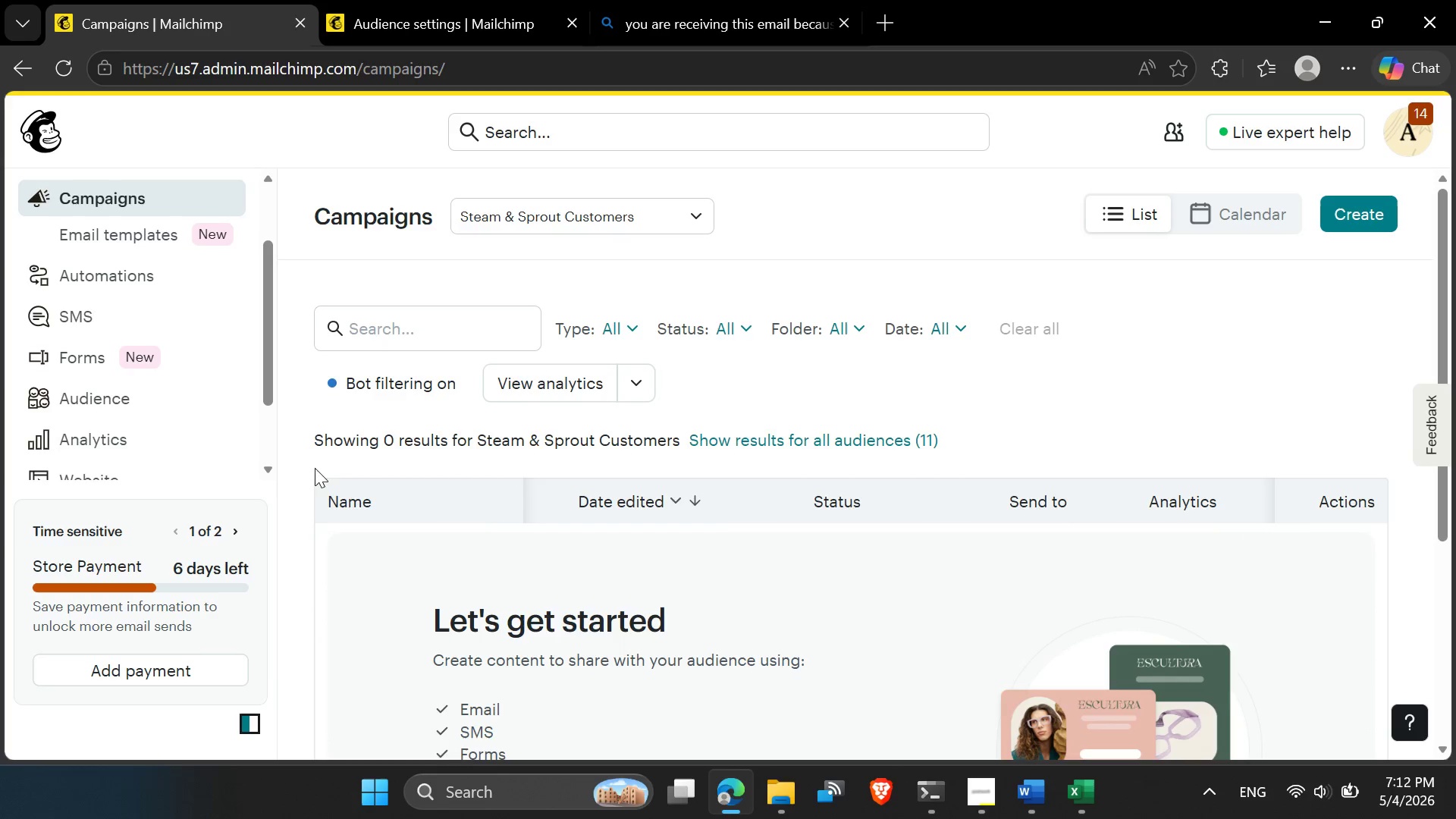 
wait(6.19)
 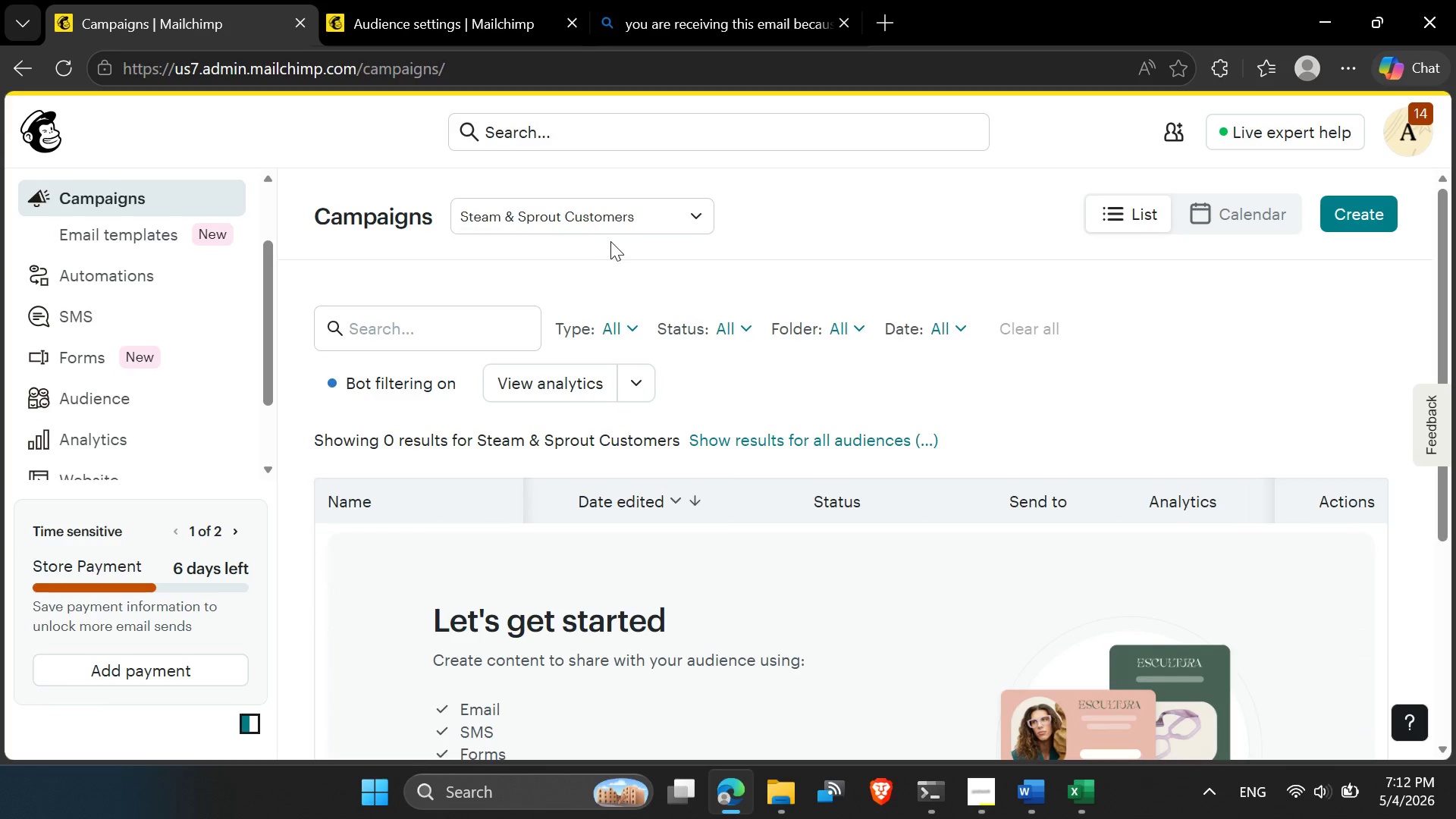 
left_click([163, 237])
 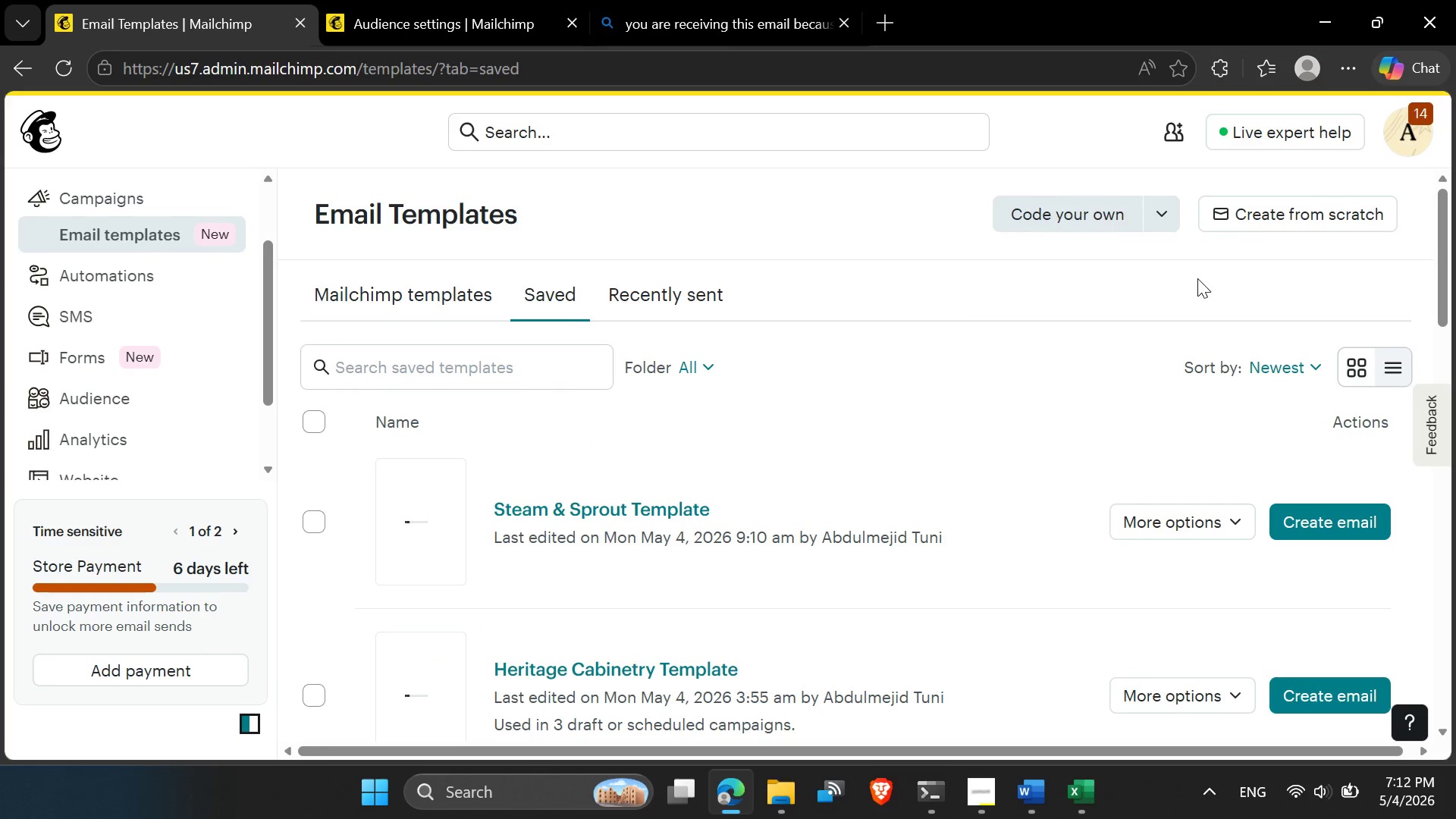 
wait(5.31)
 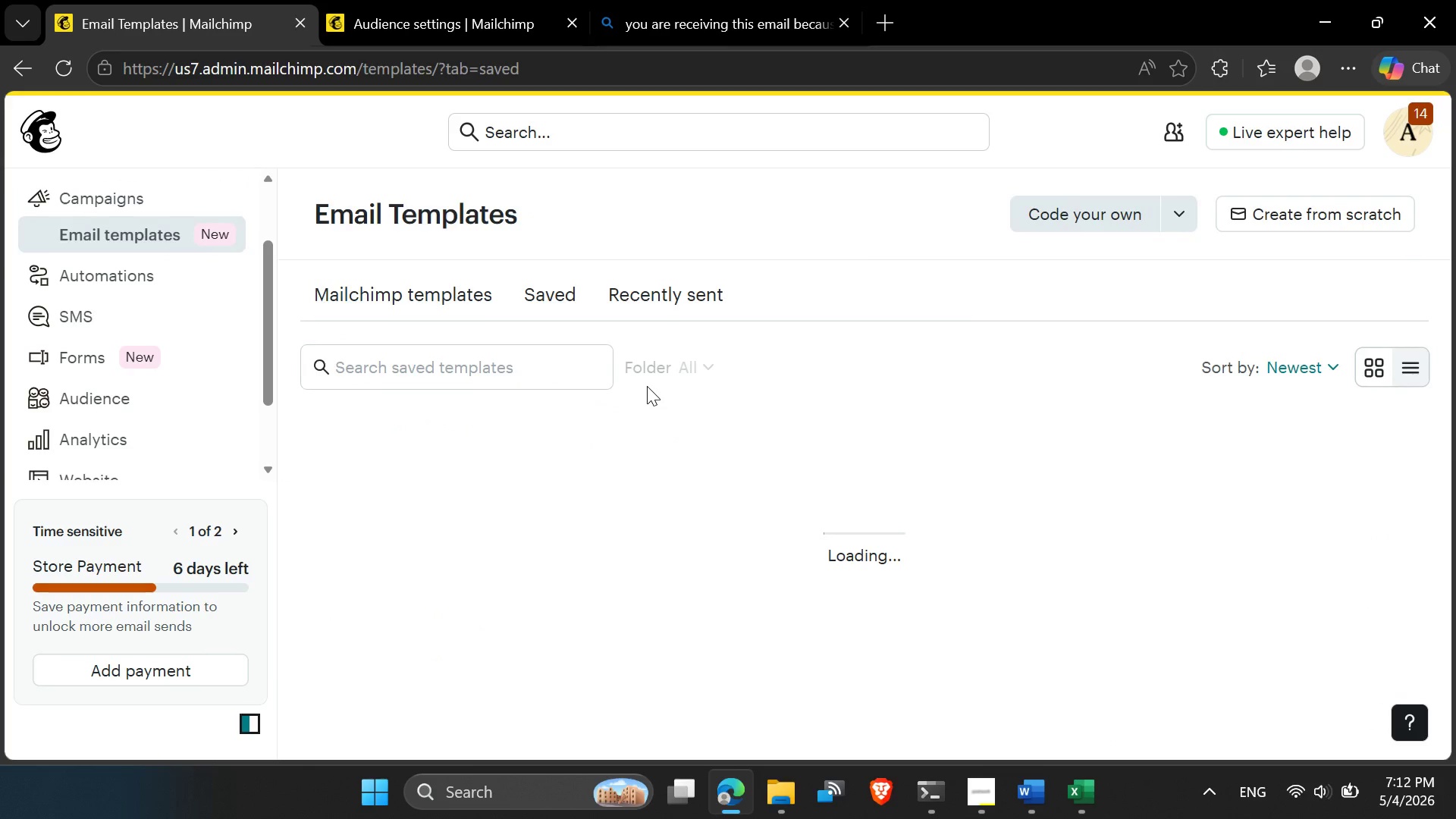 
mouse_move([562, 416])
 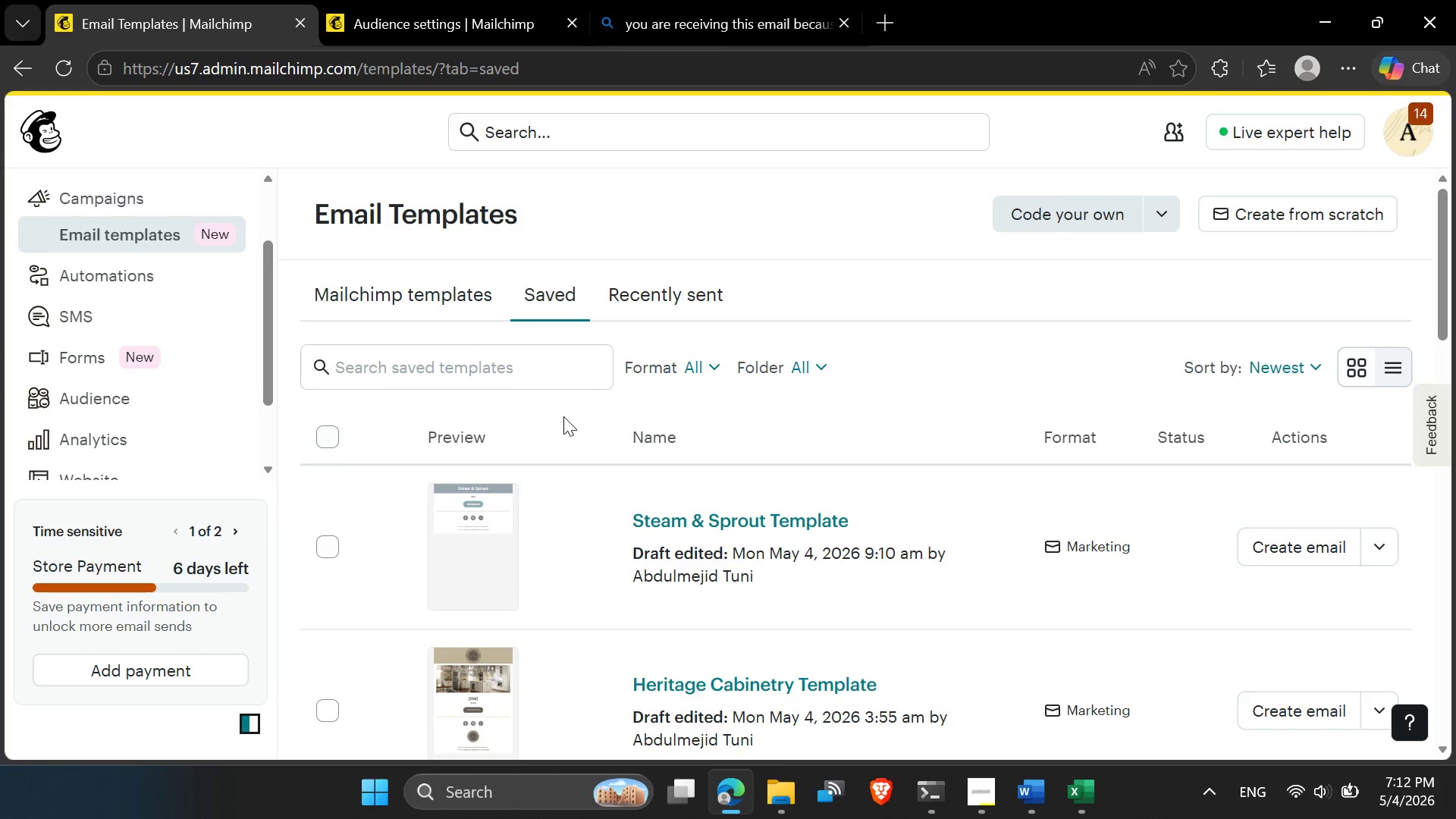 
scroll: coordinate [563, 416], scroll_direction: up, amount: 5.0
 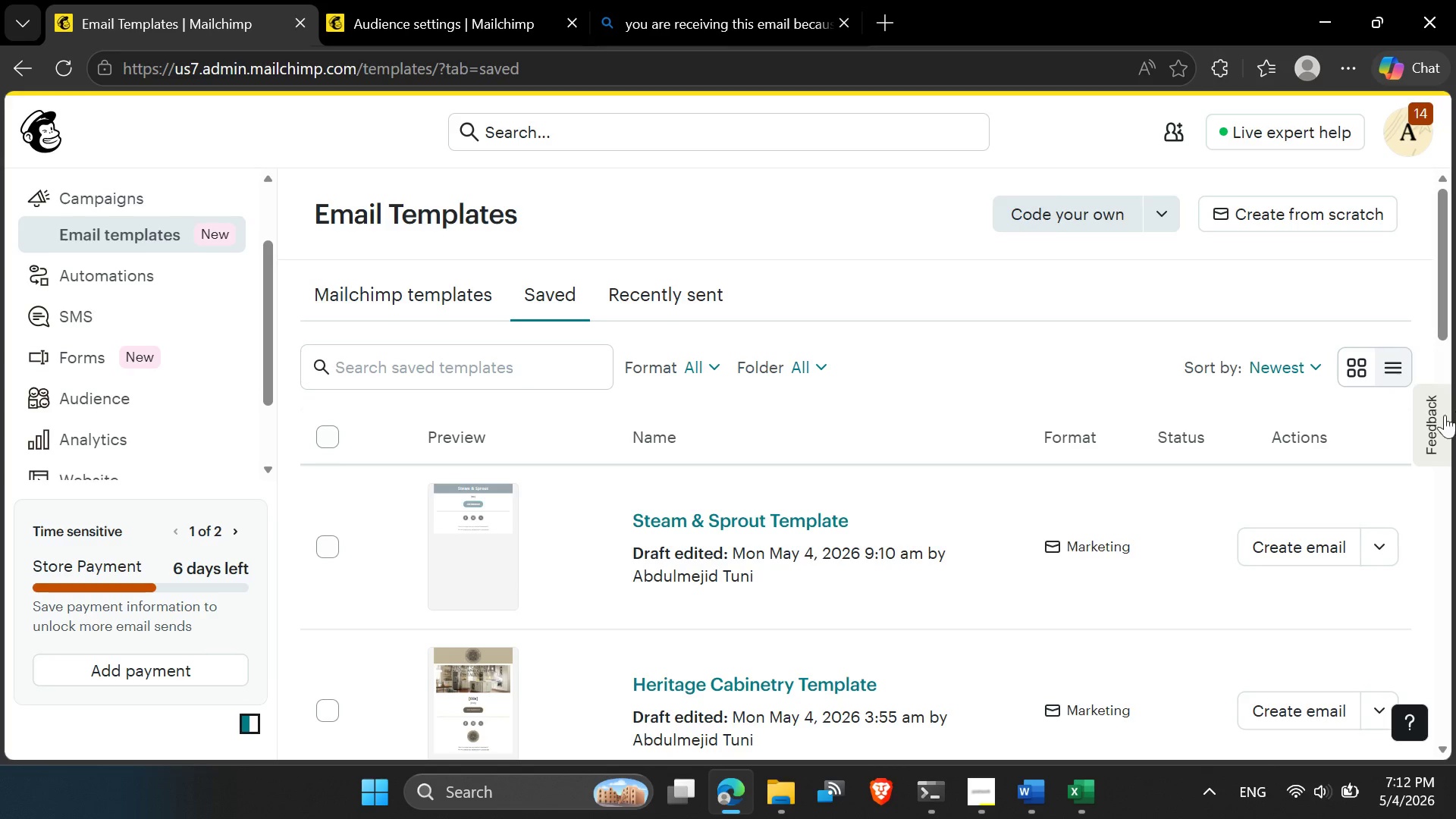 
wait(5.5)
 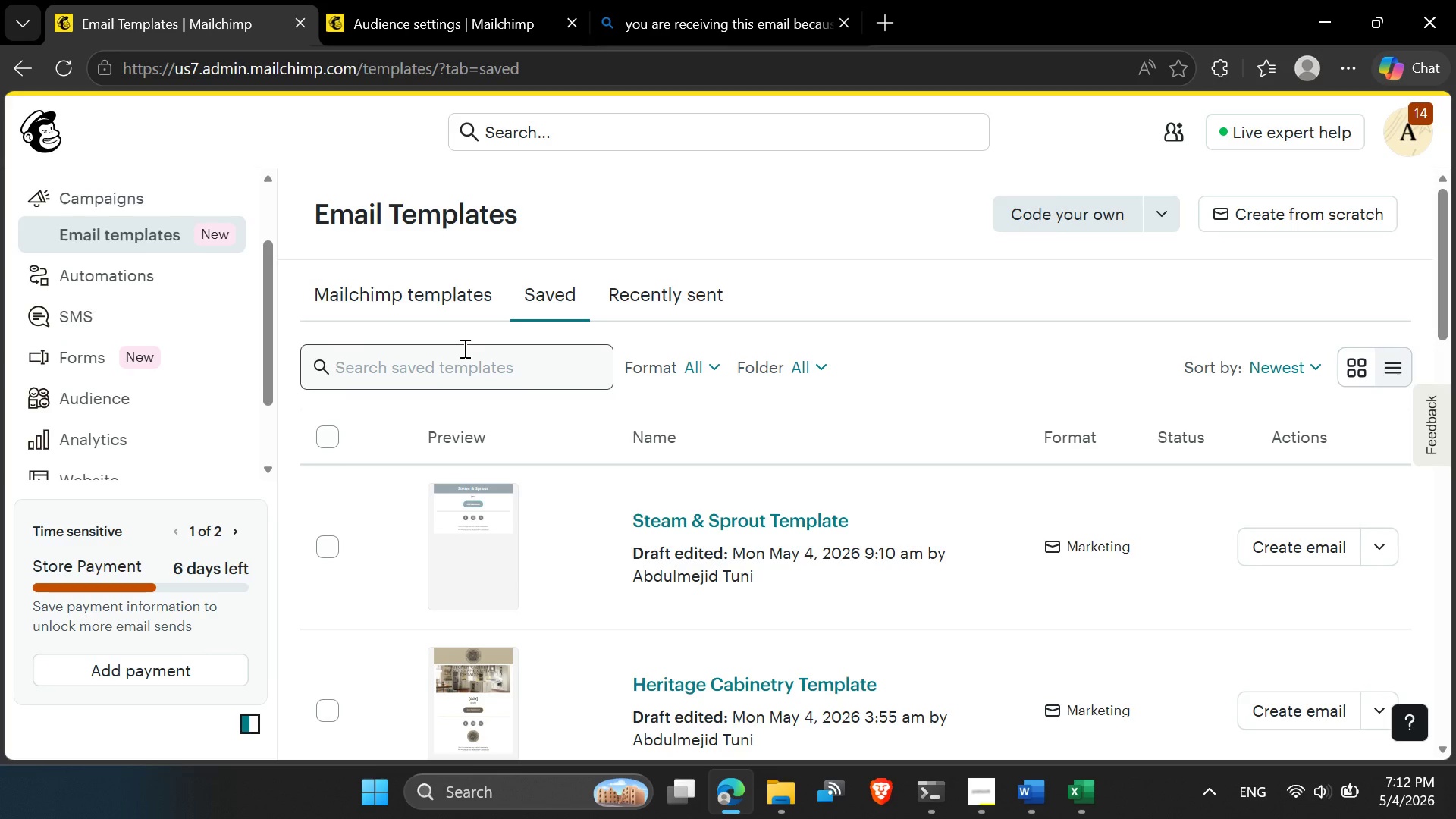 
left_click([1232, 215])
 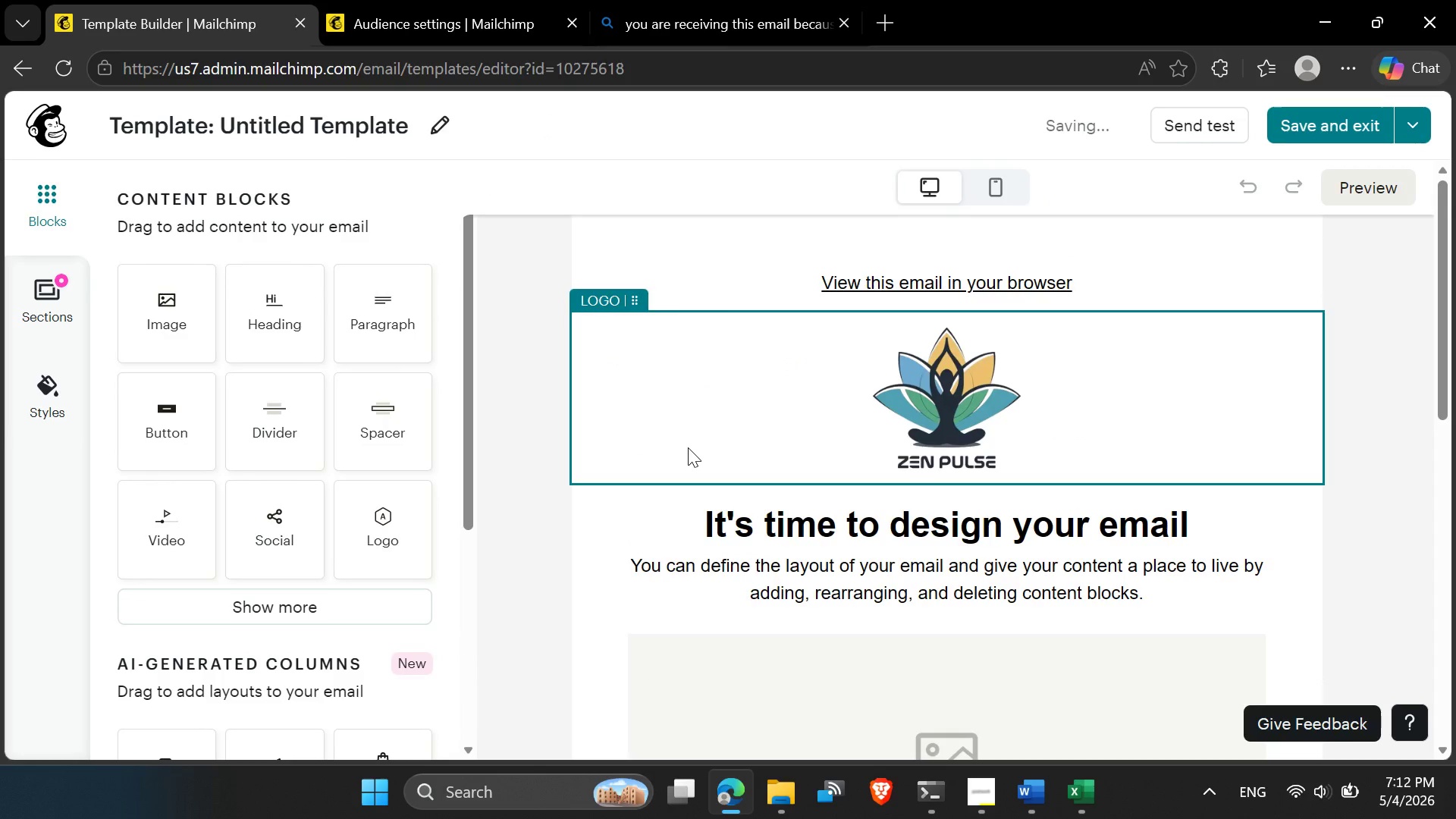 
wait(11.89)
 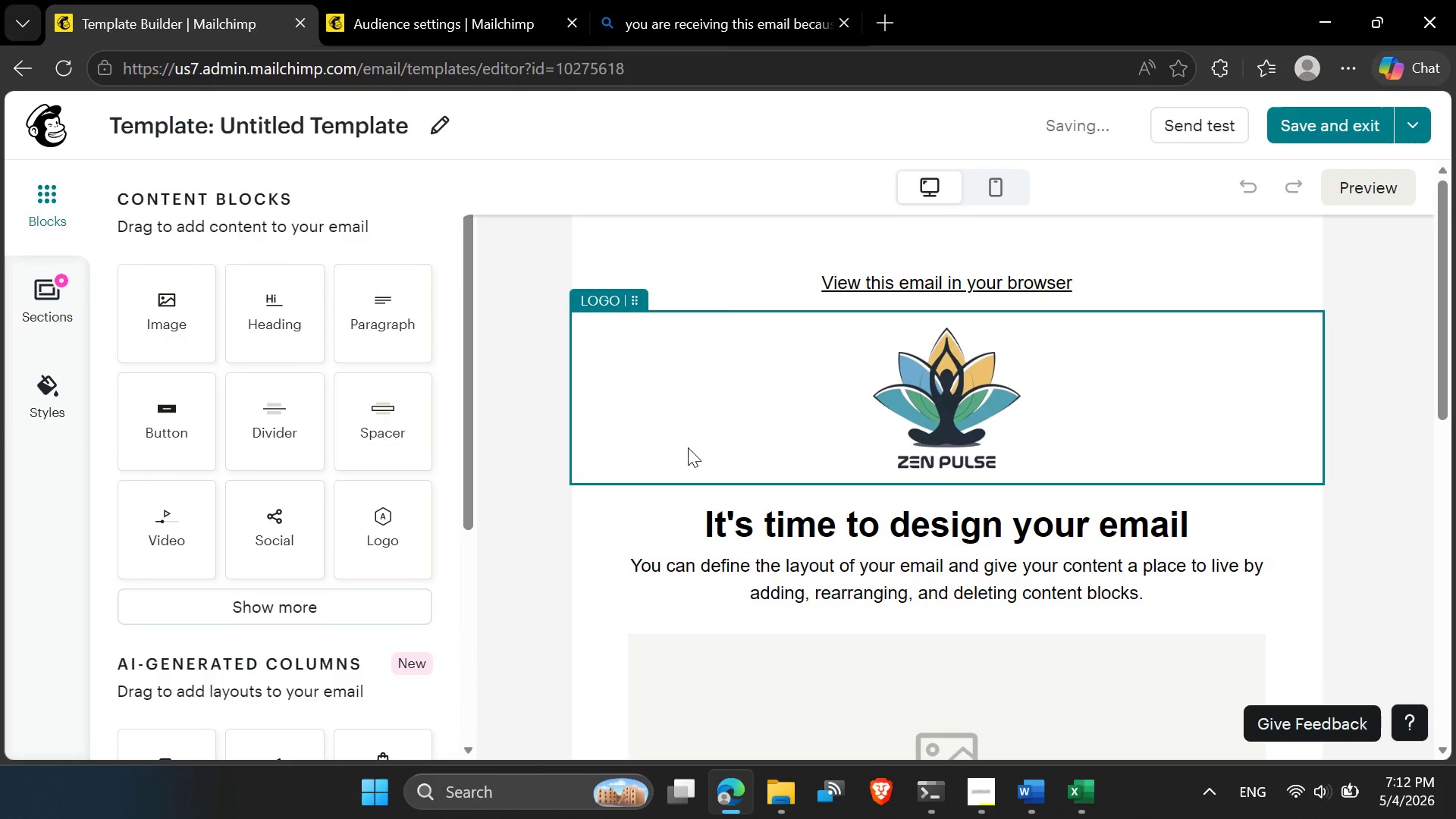 
left_click([949, 275])
 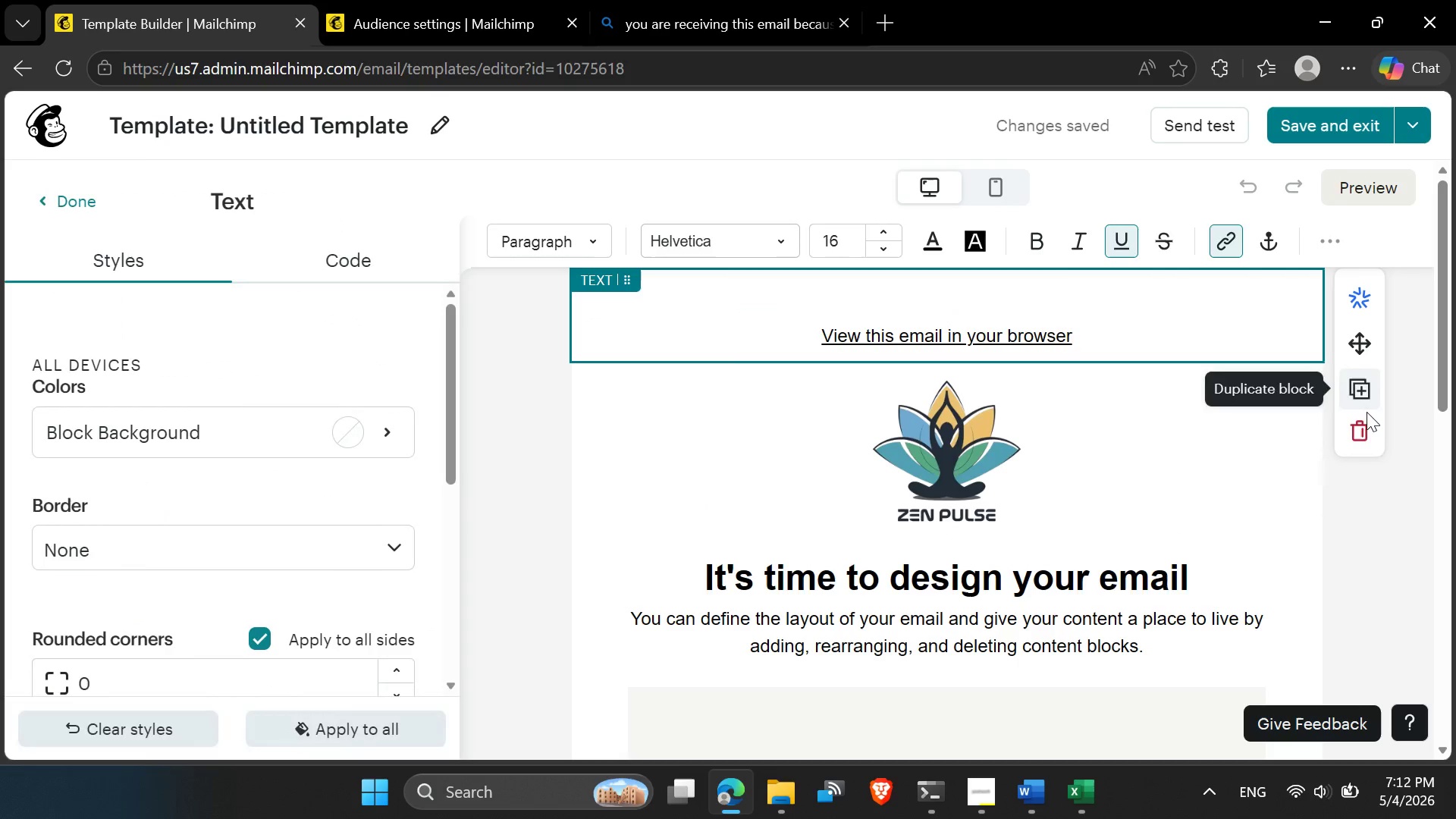 
left_click([1362, 428])
 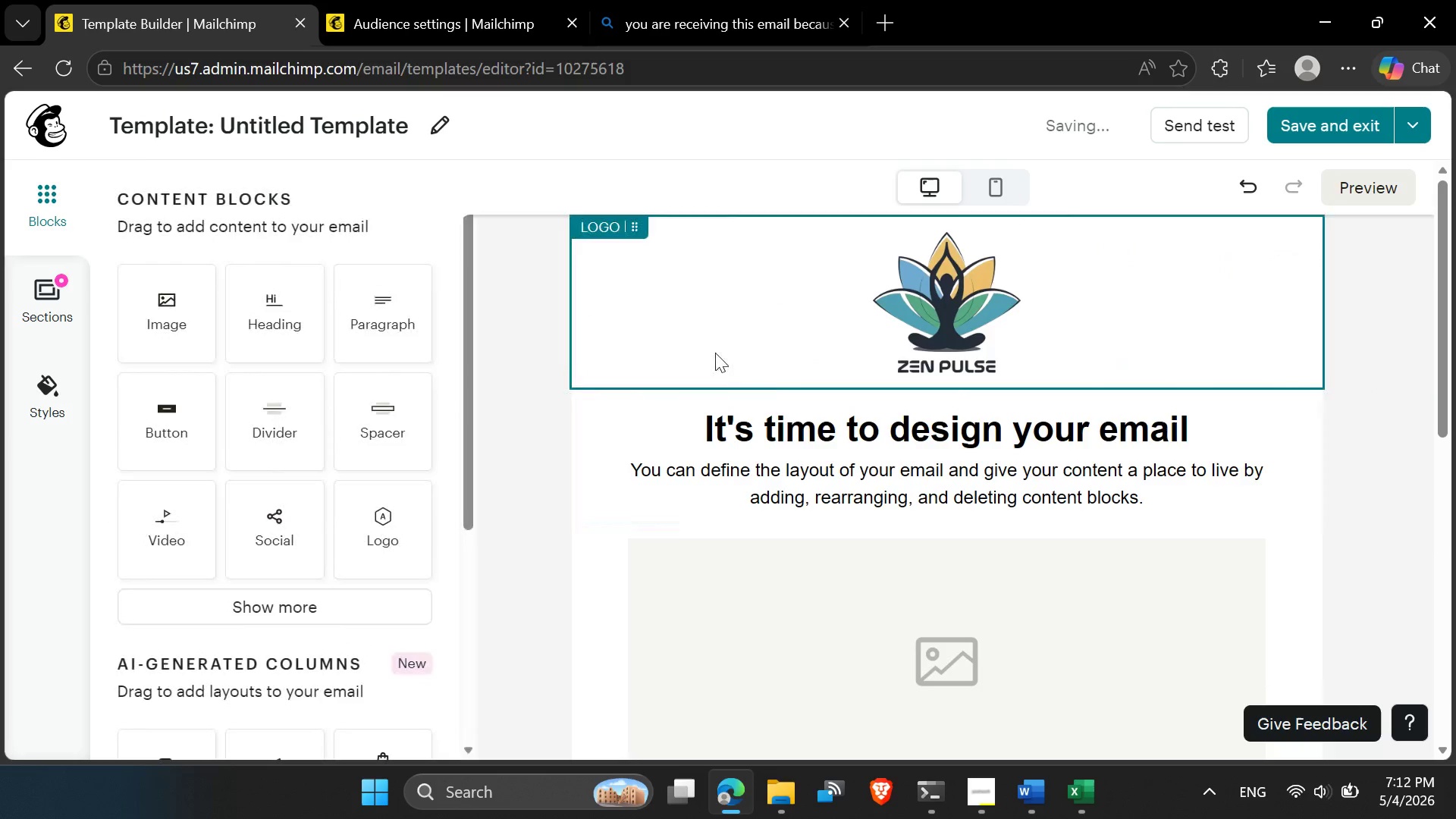 
scroll: coordinate [764, 384], scroll_direction: up, amount: 4.0
 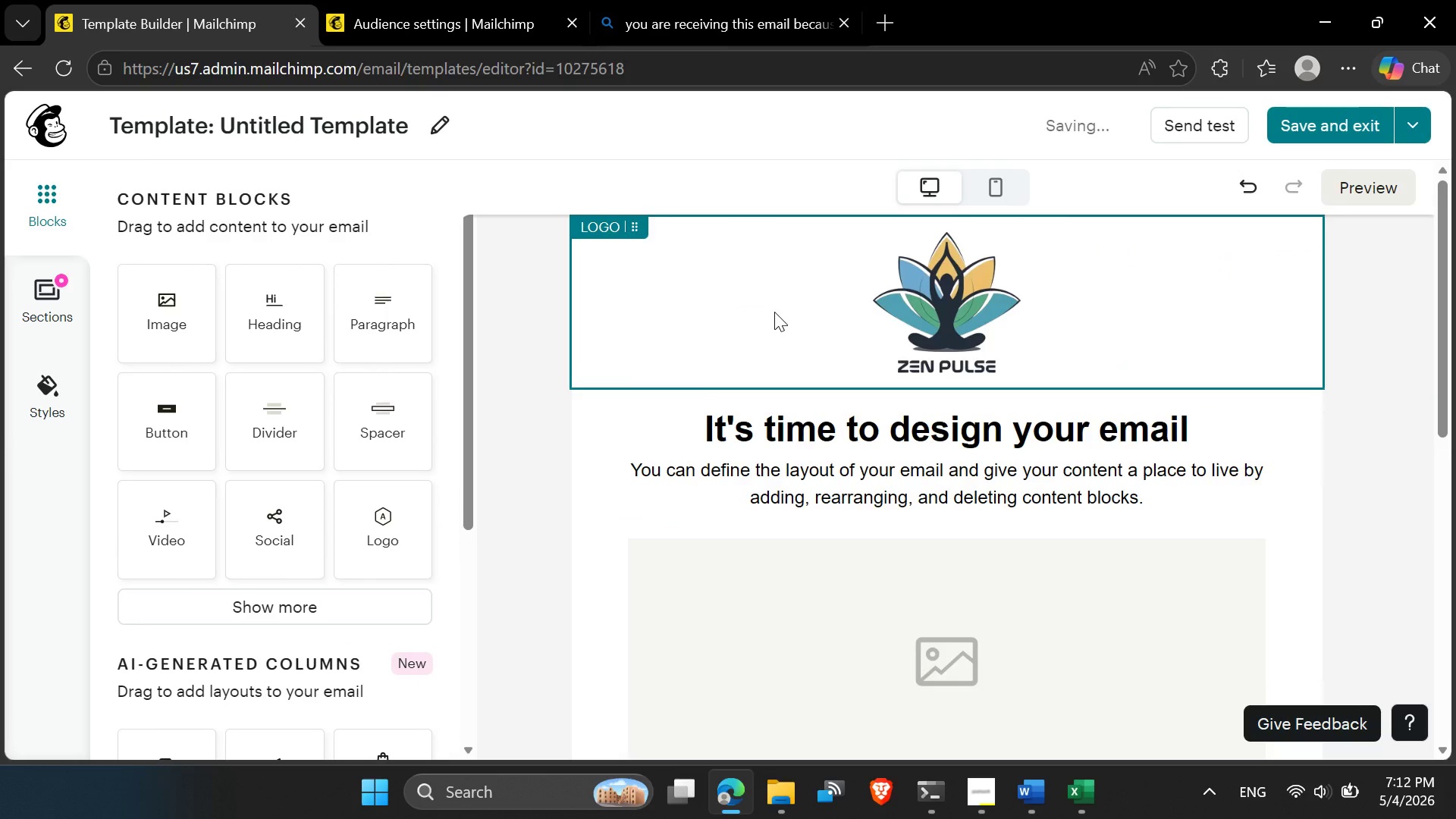 
left_click([774, 312])
 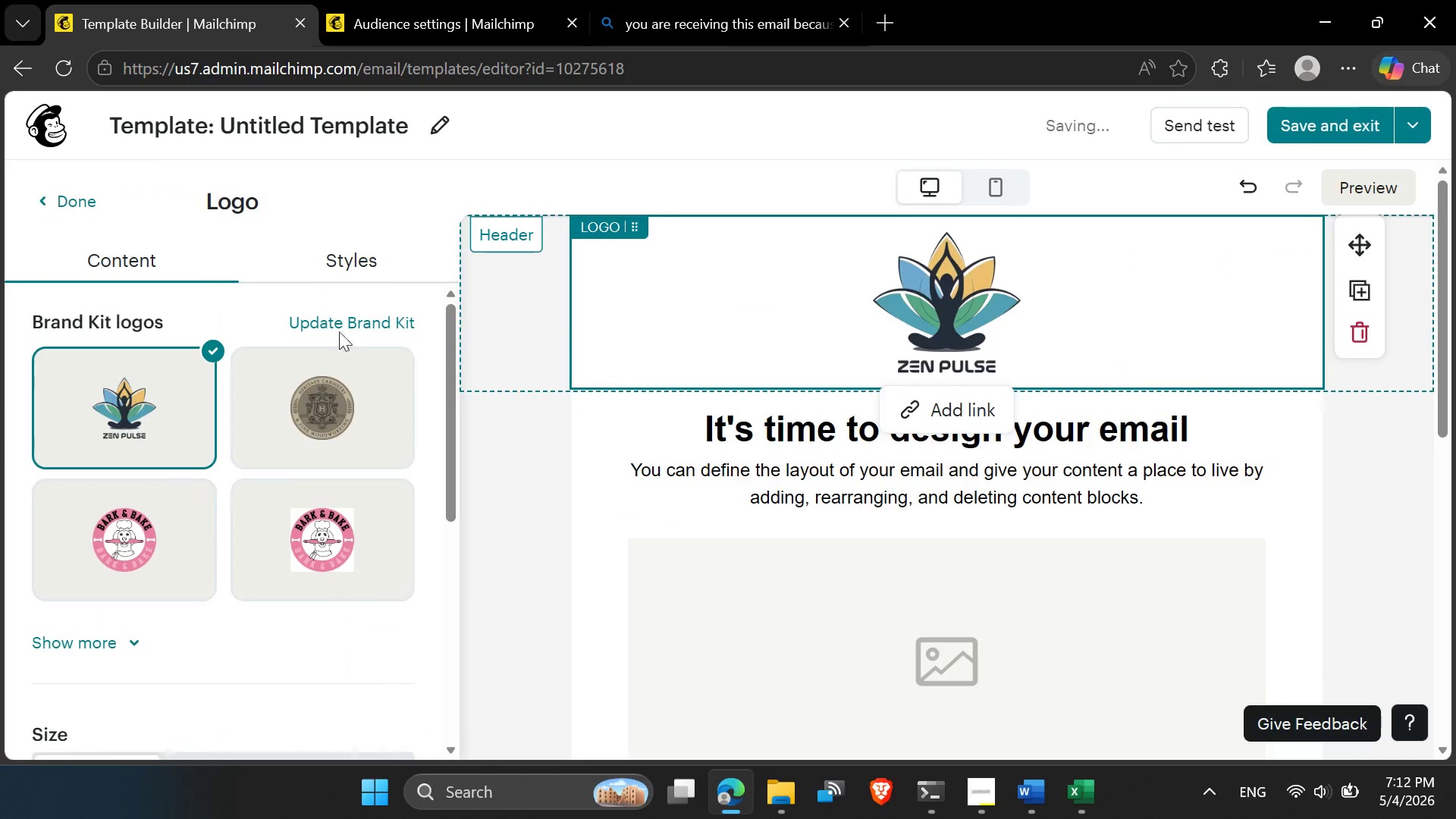 
left_click([339, 325])
 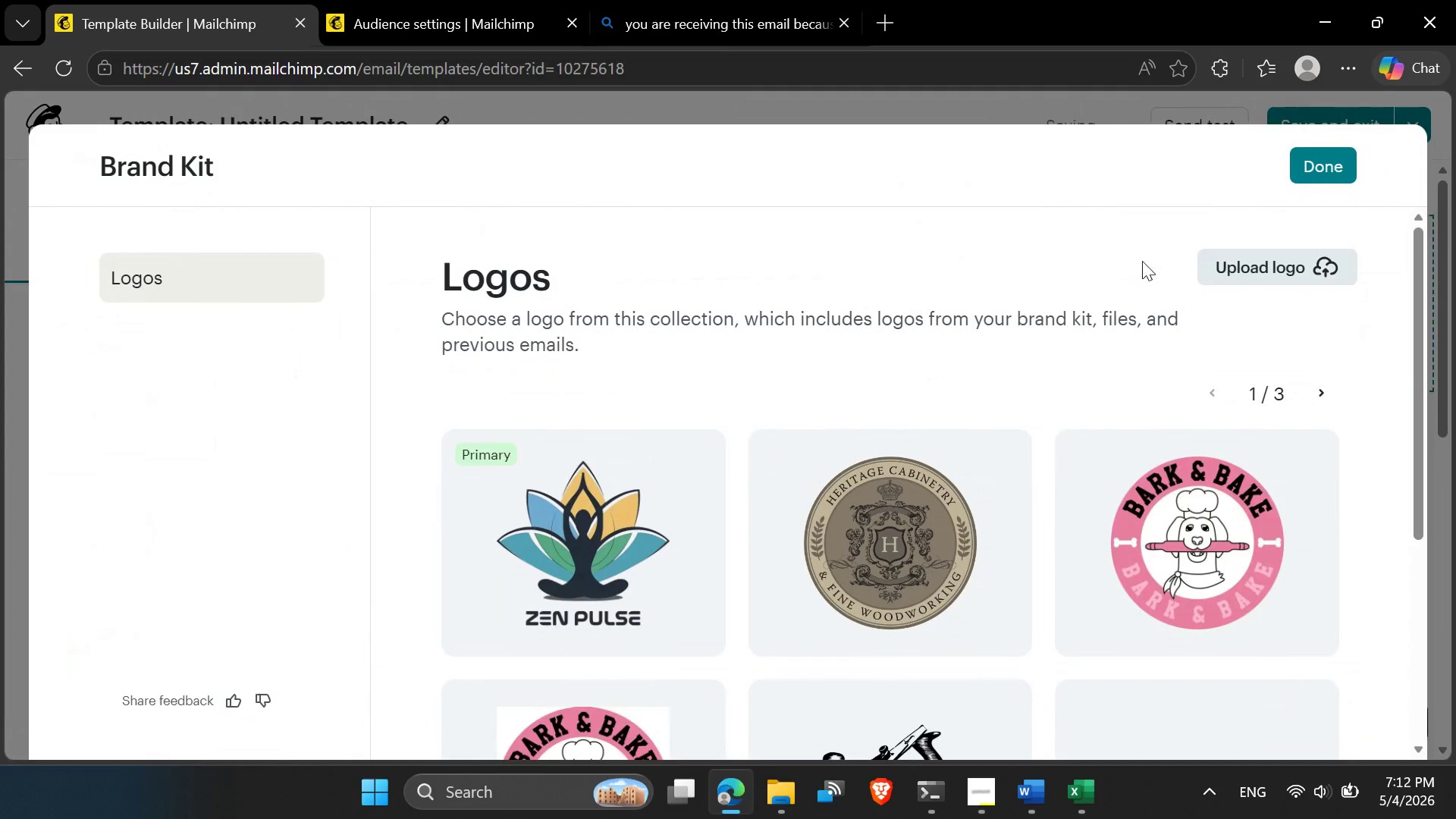 
left_click([1241, 272])
 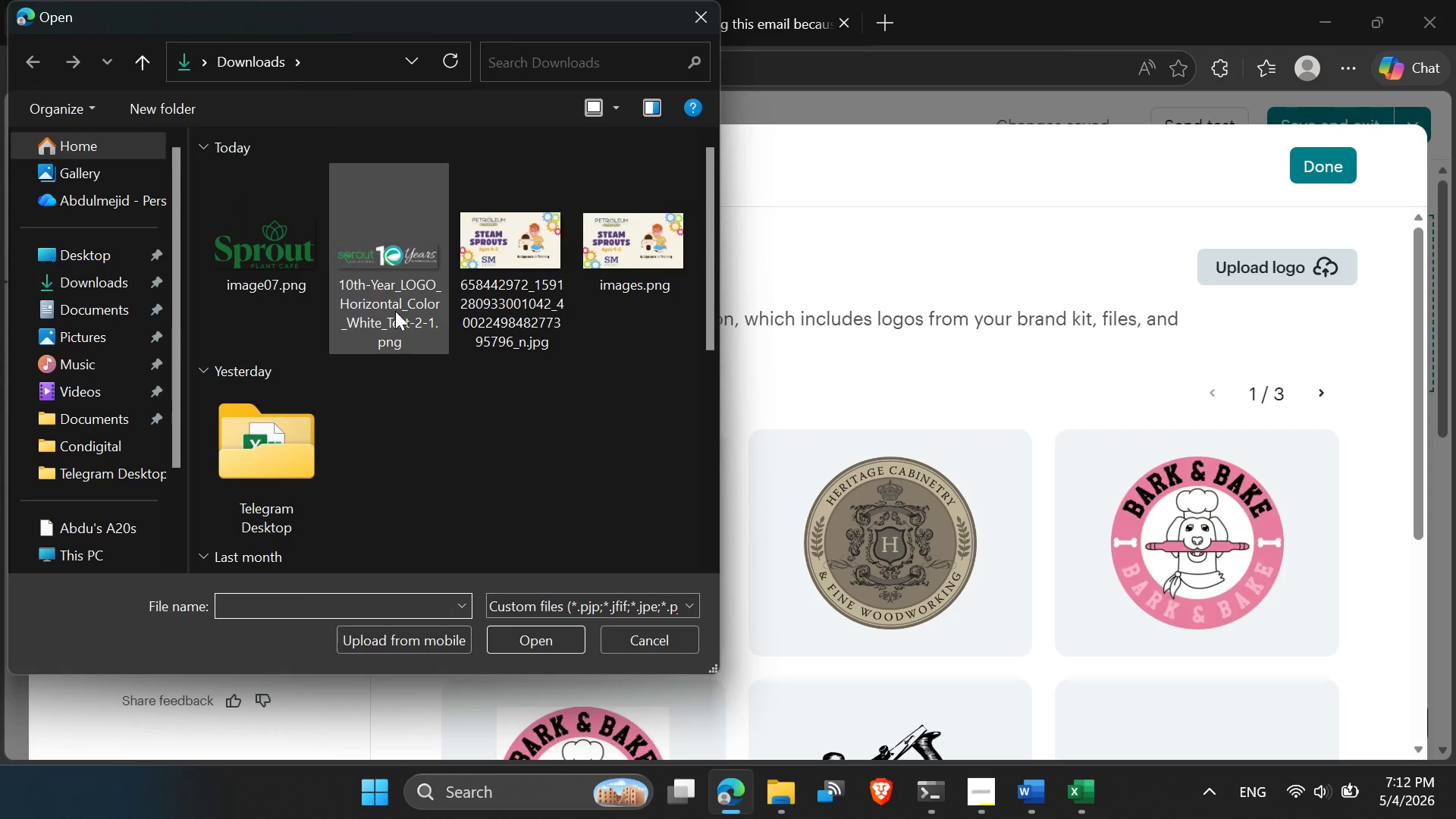 
double_click([257, 284])
 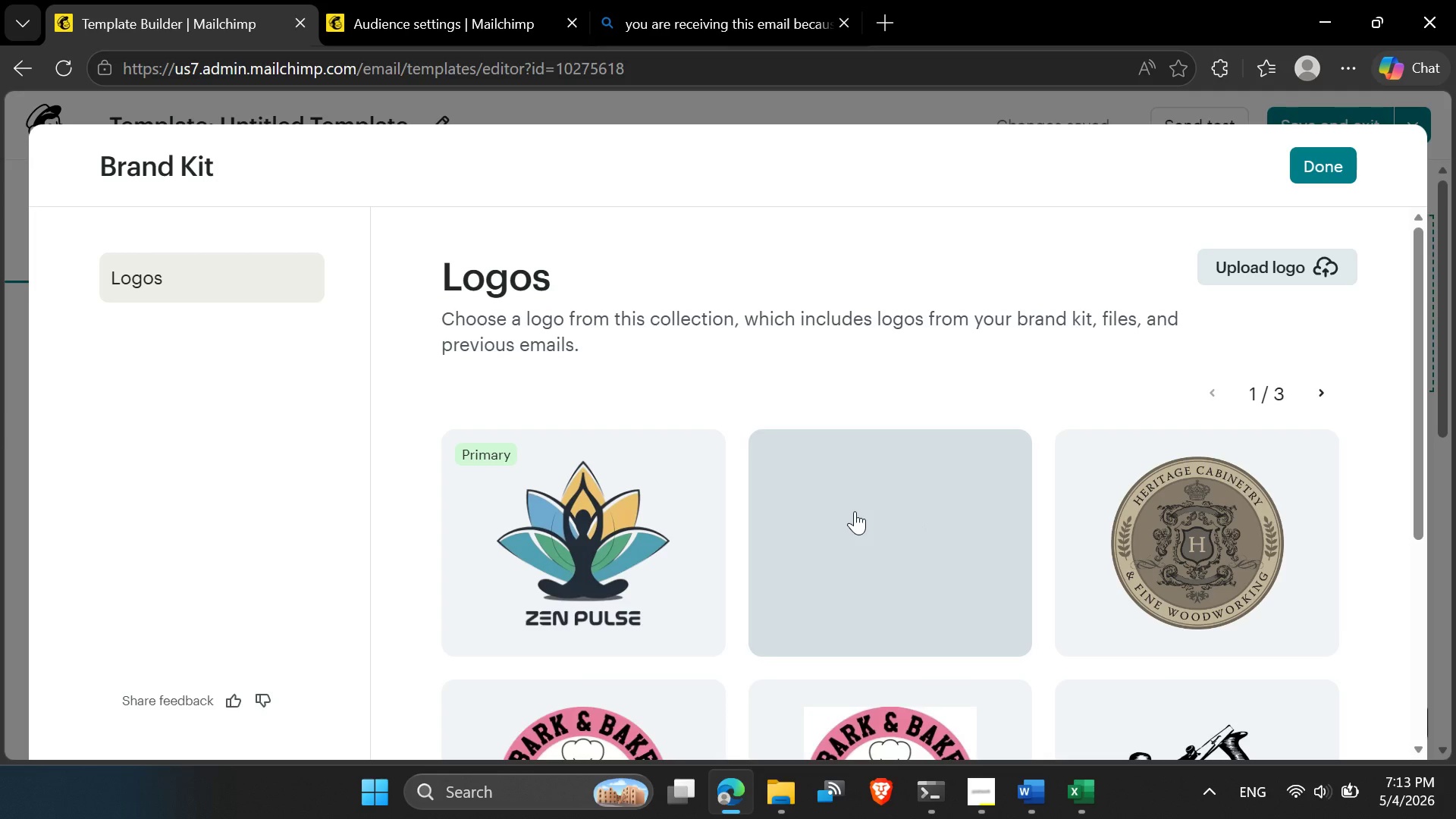 
wait(23.08)
 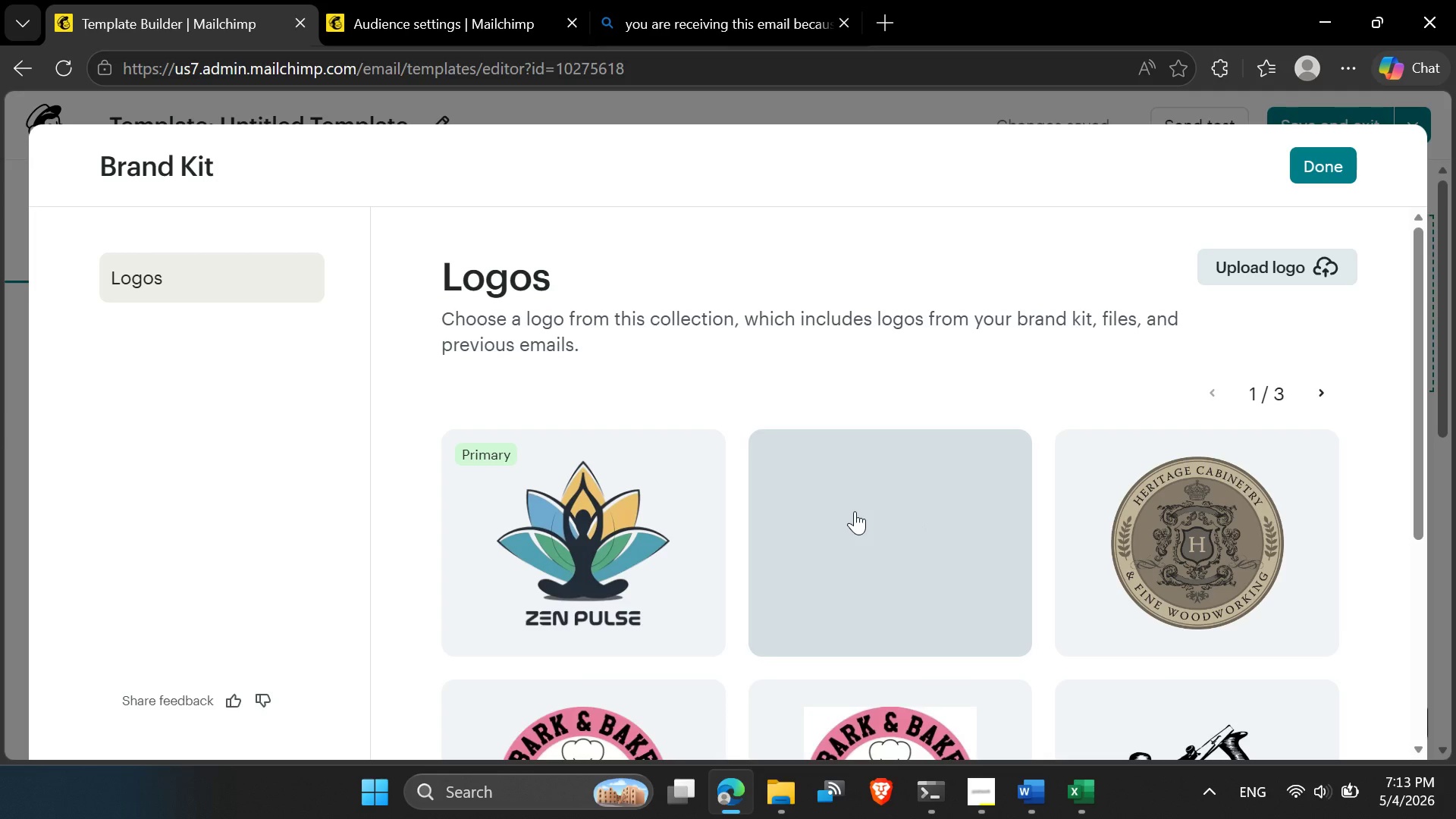 
left_click([886, 16])
 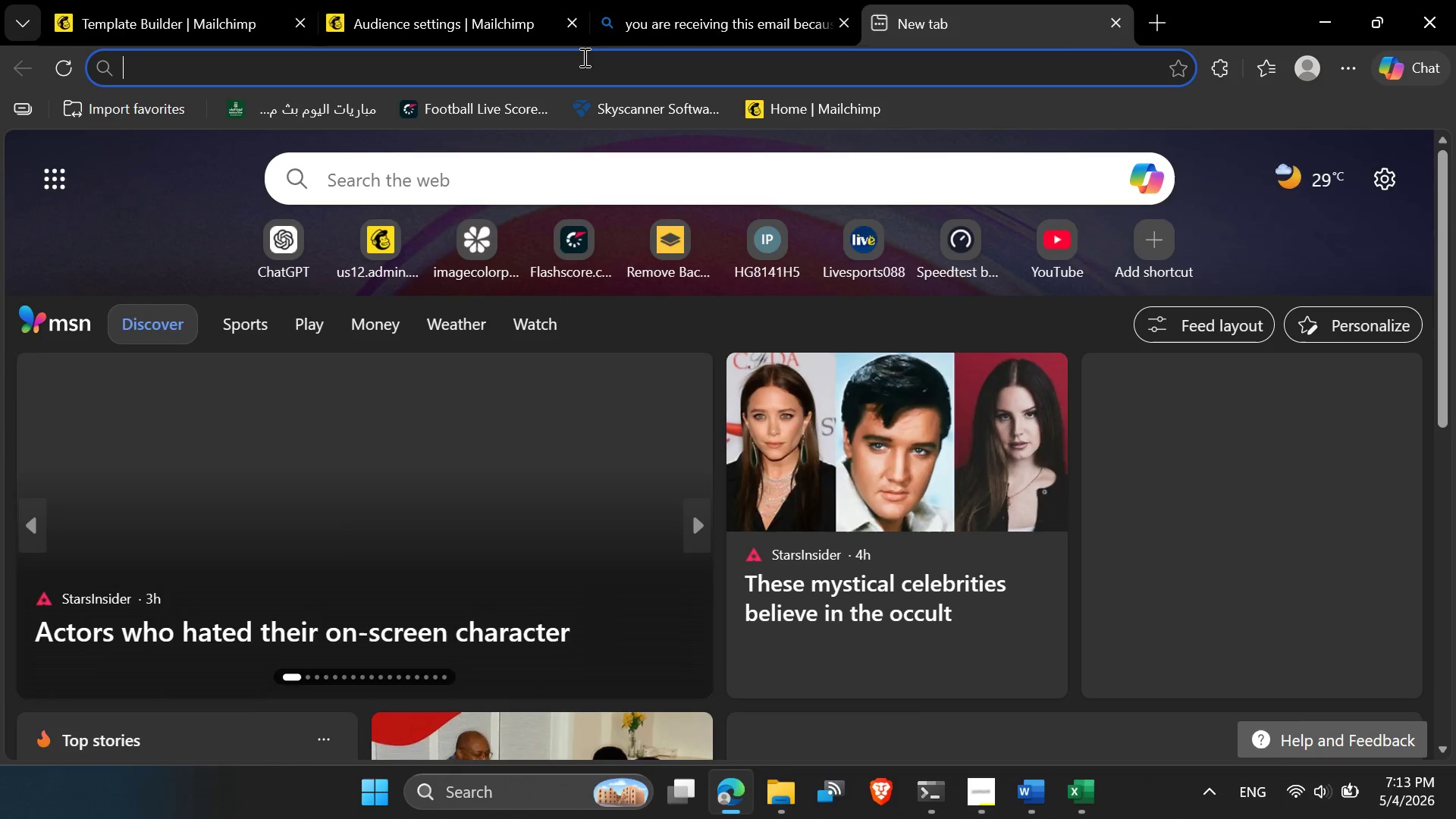 
key(Meta+MetaLeft)
 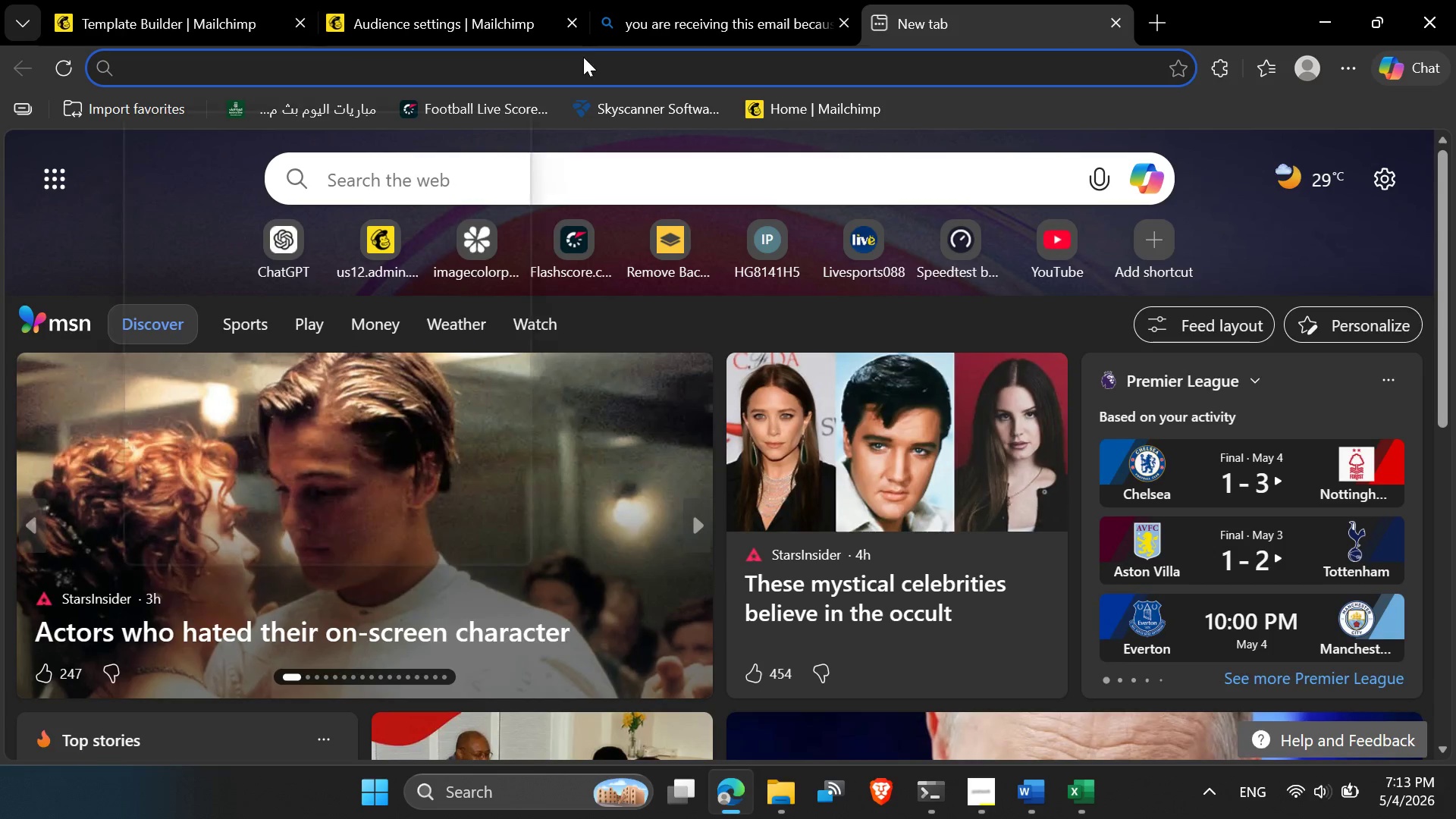 
key(Meta+V)
 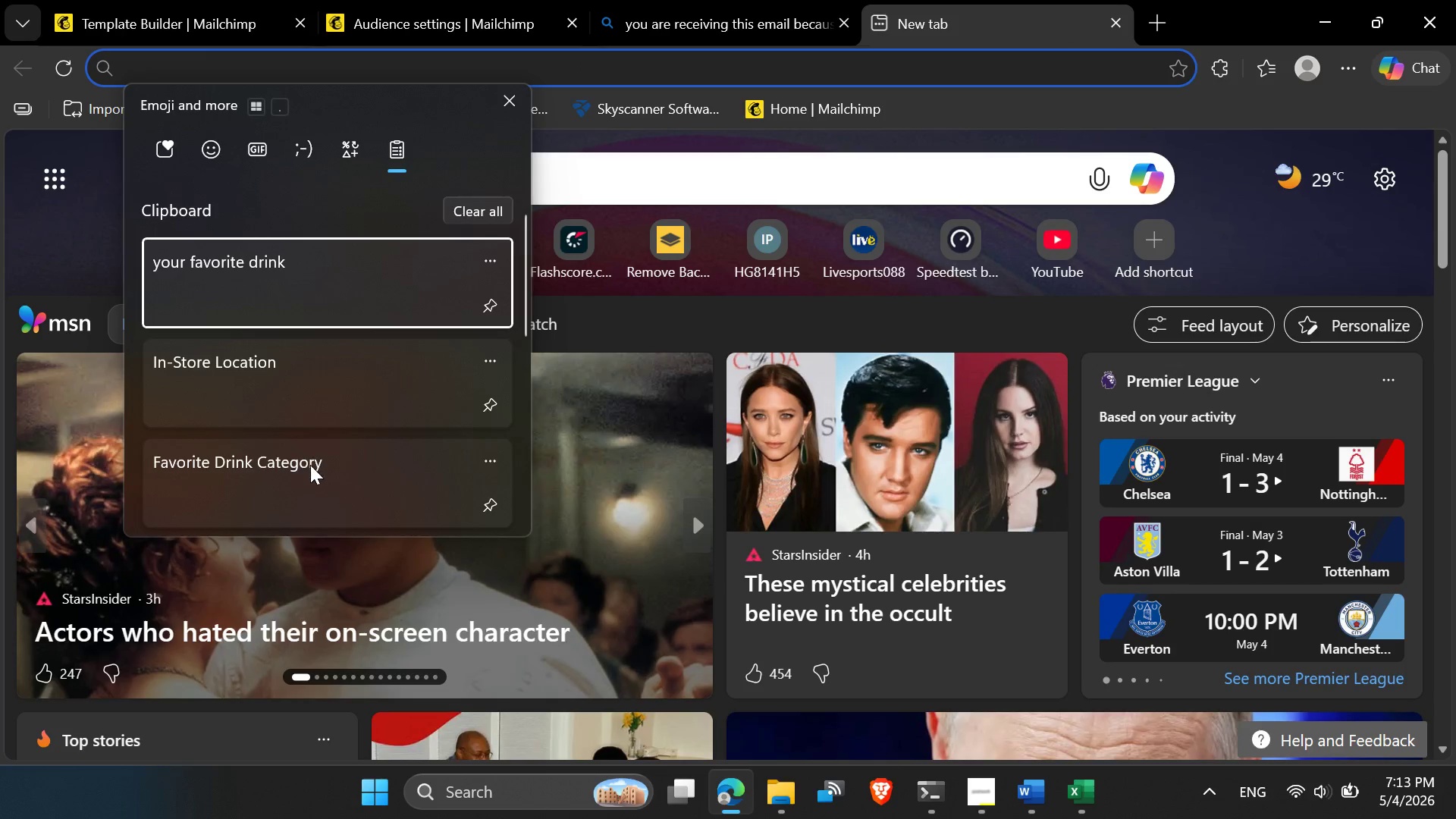 
scroll: coordinate [288, 460], scroll_direction: down, amount: 10.0
 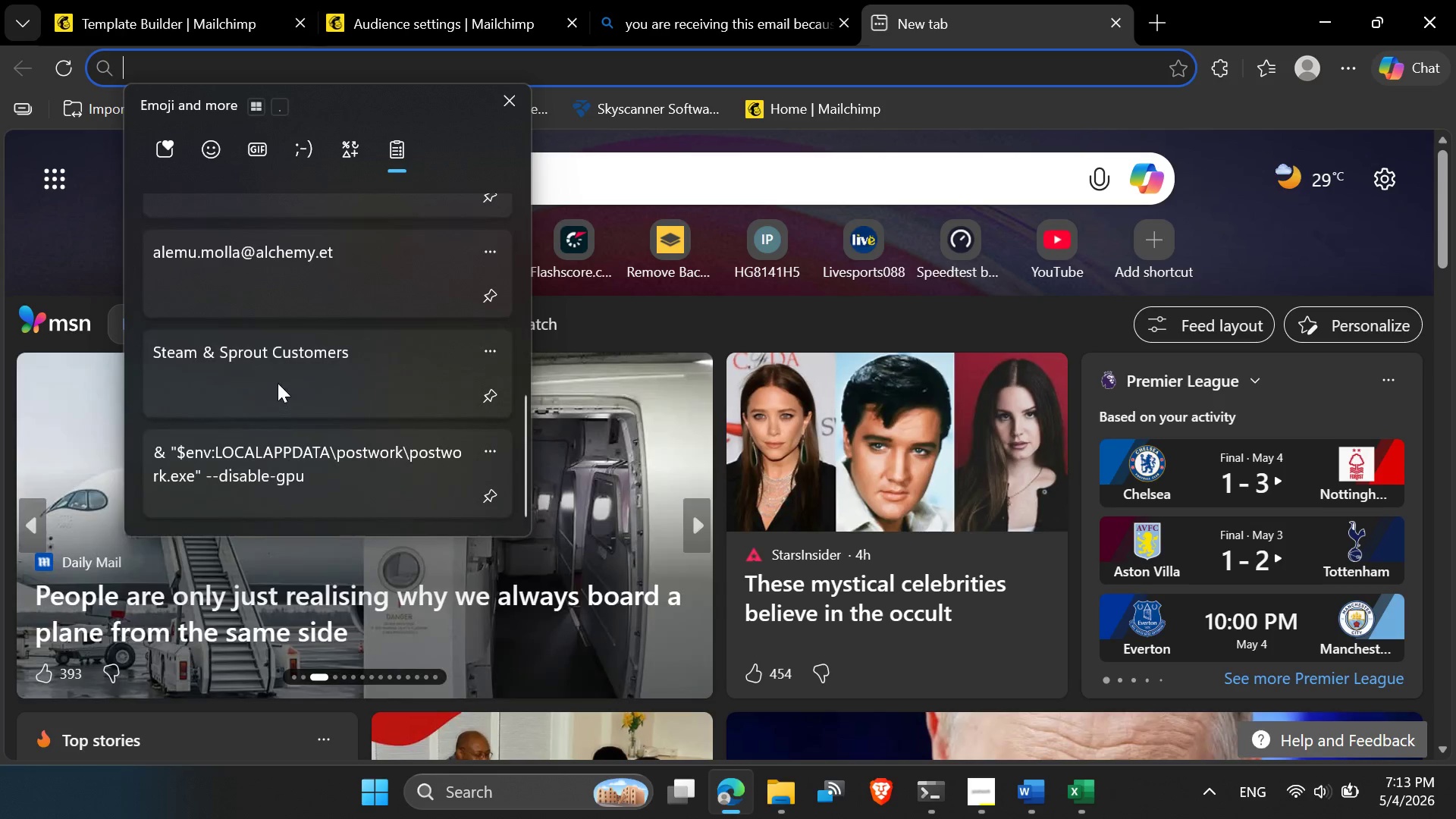 
left_click([278, 383])
 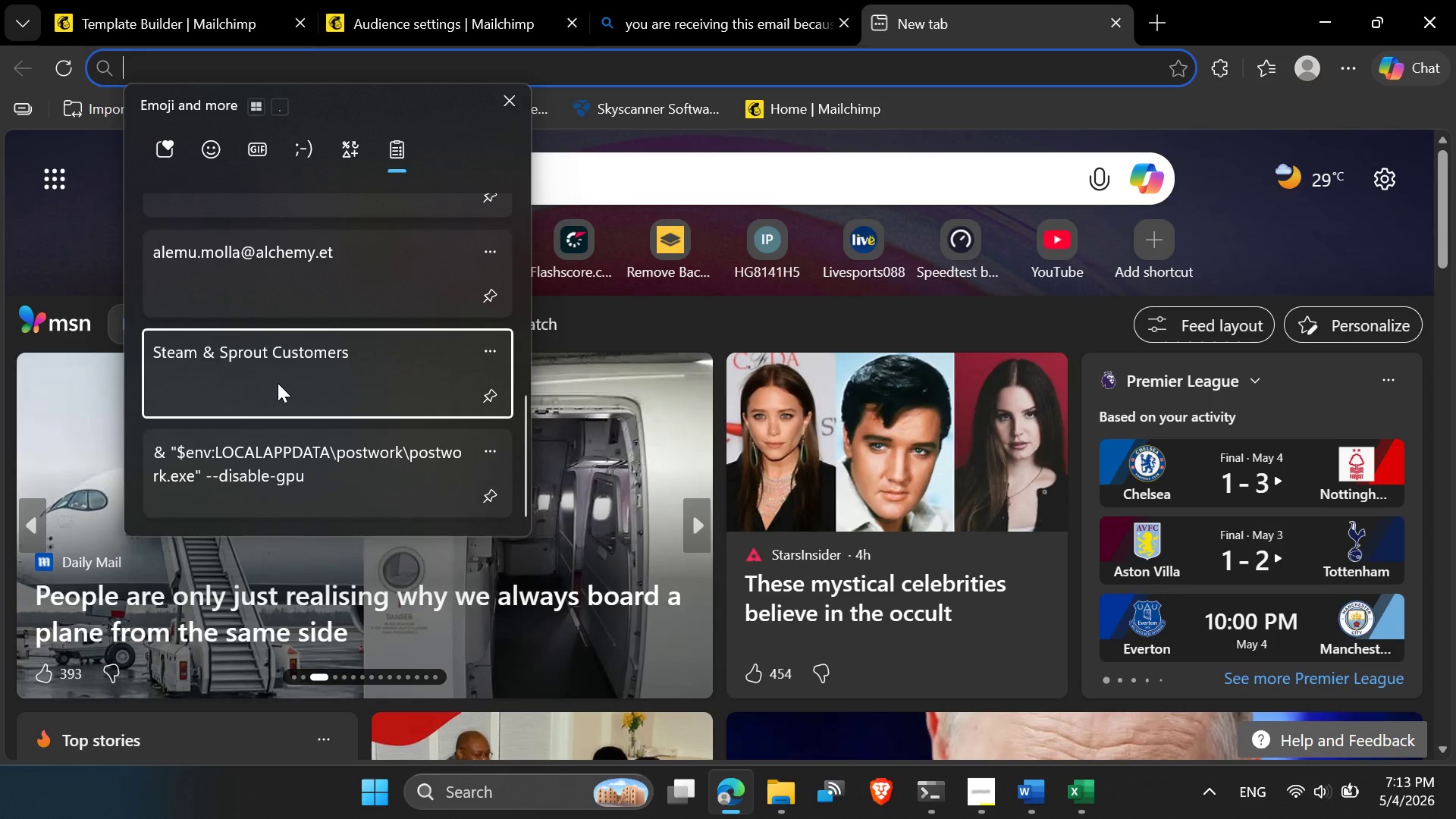 
key(Control+ControlLeft)
 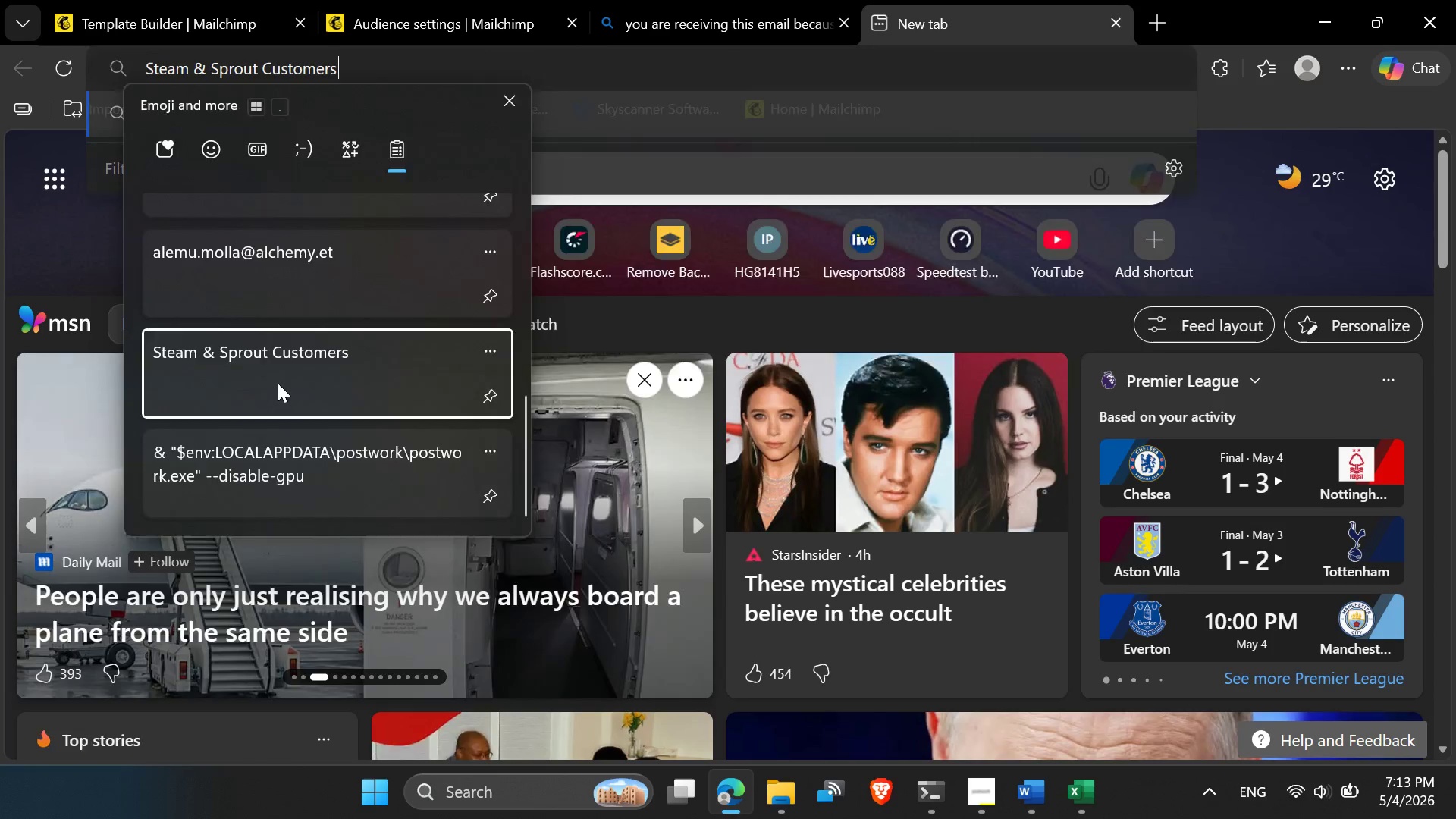 
key(Backspace)
key(Backspace)
key(Backspace)
key(Backspace)
key(Backspace)
key(Backspace)
key(Backspace)
key(Backspace)
key(Backspace)
type(logo)
 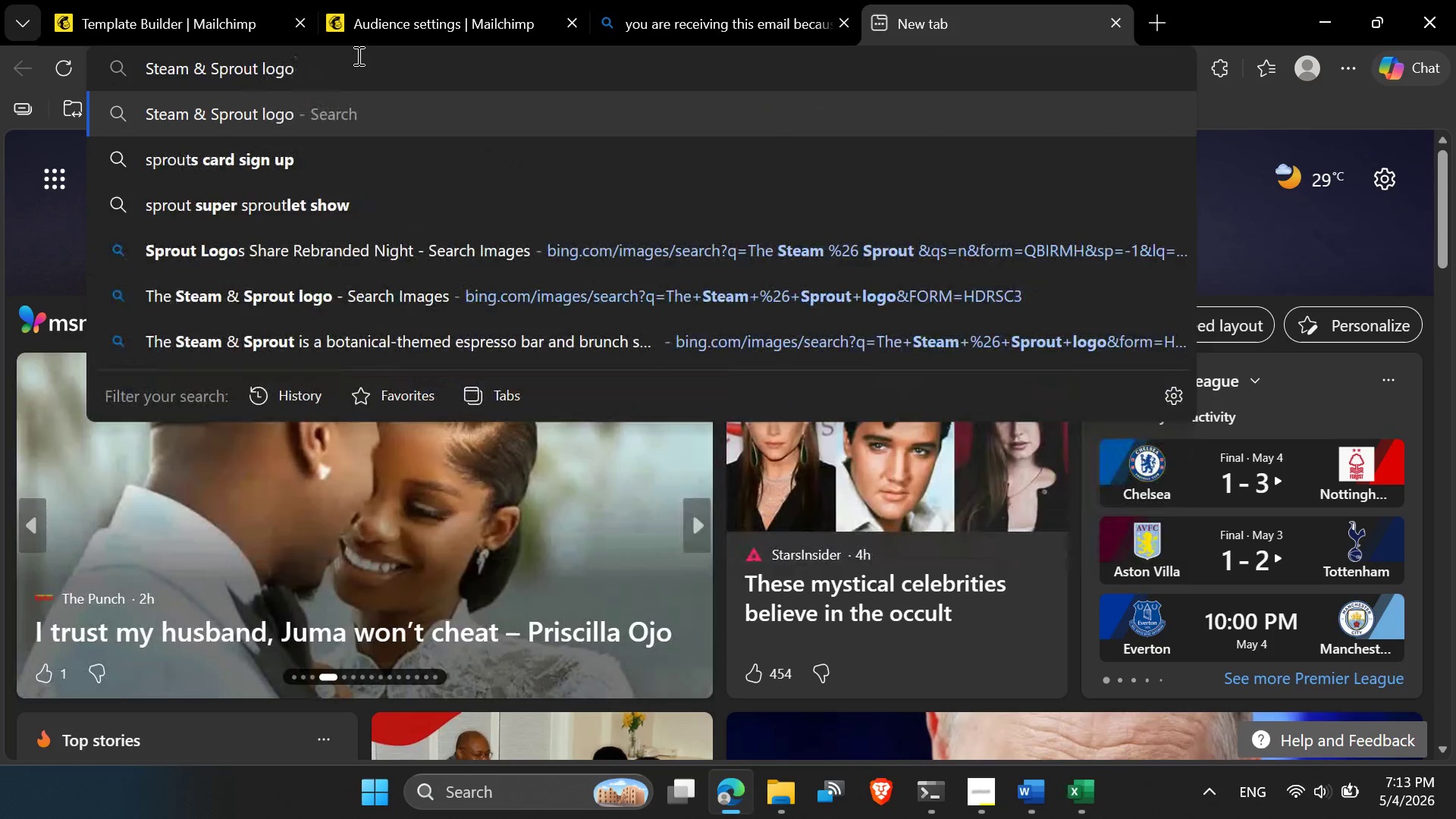 
key(Enter)
 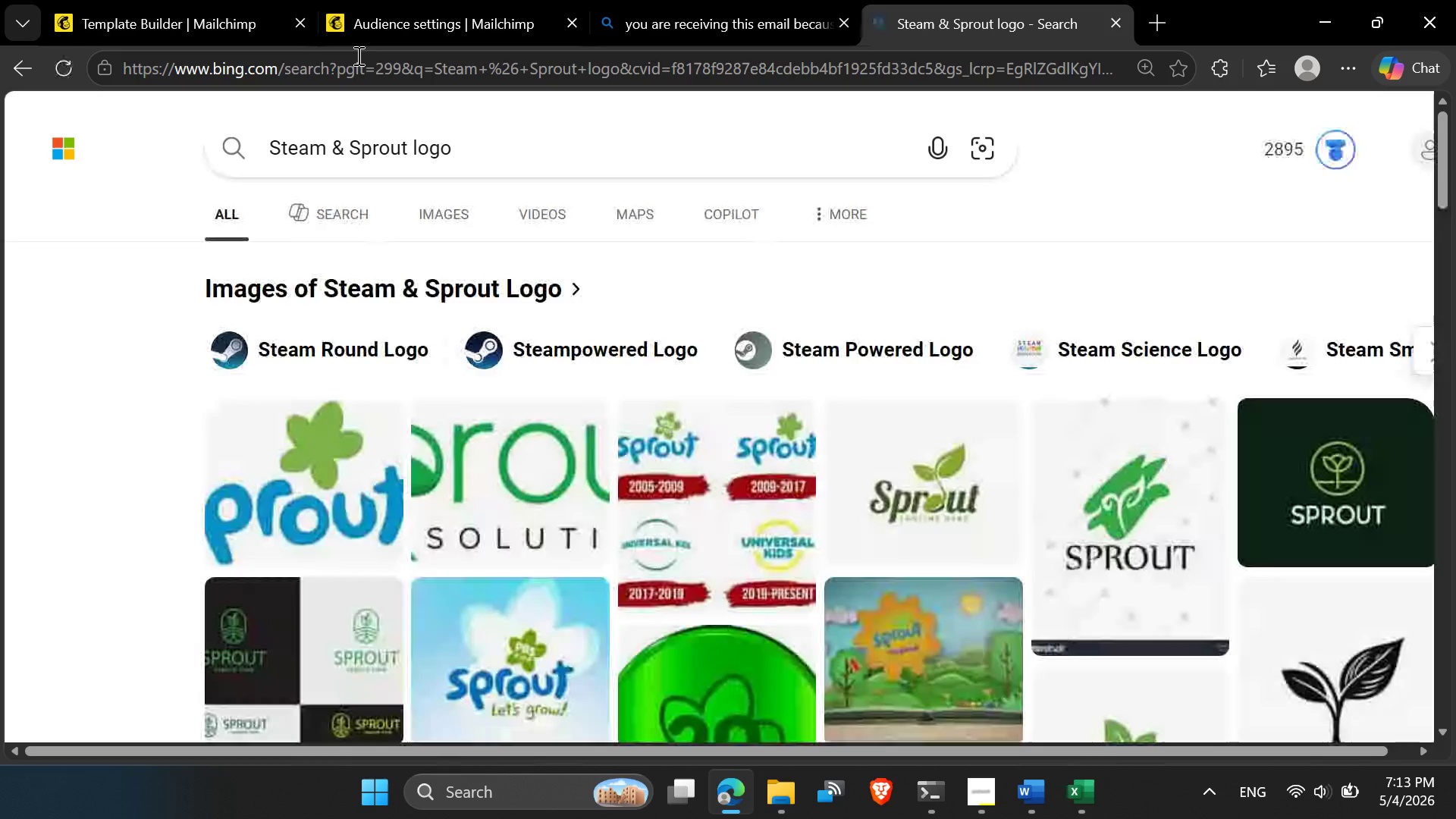 
scroll: coordinate [556, 363], scroll_direction: down, amount: 2.0
 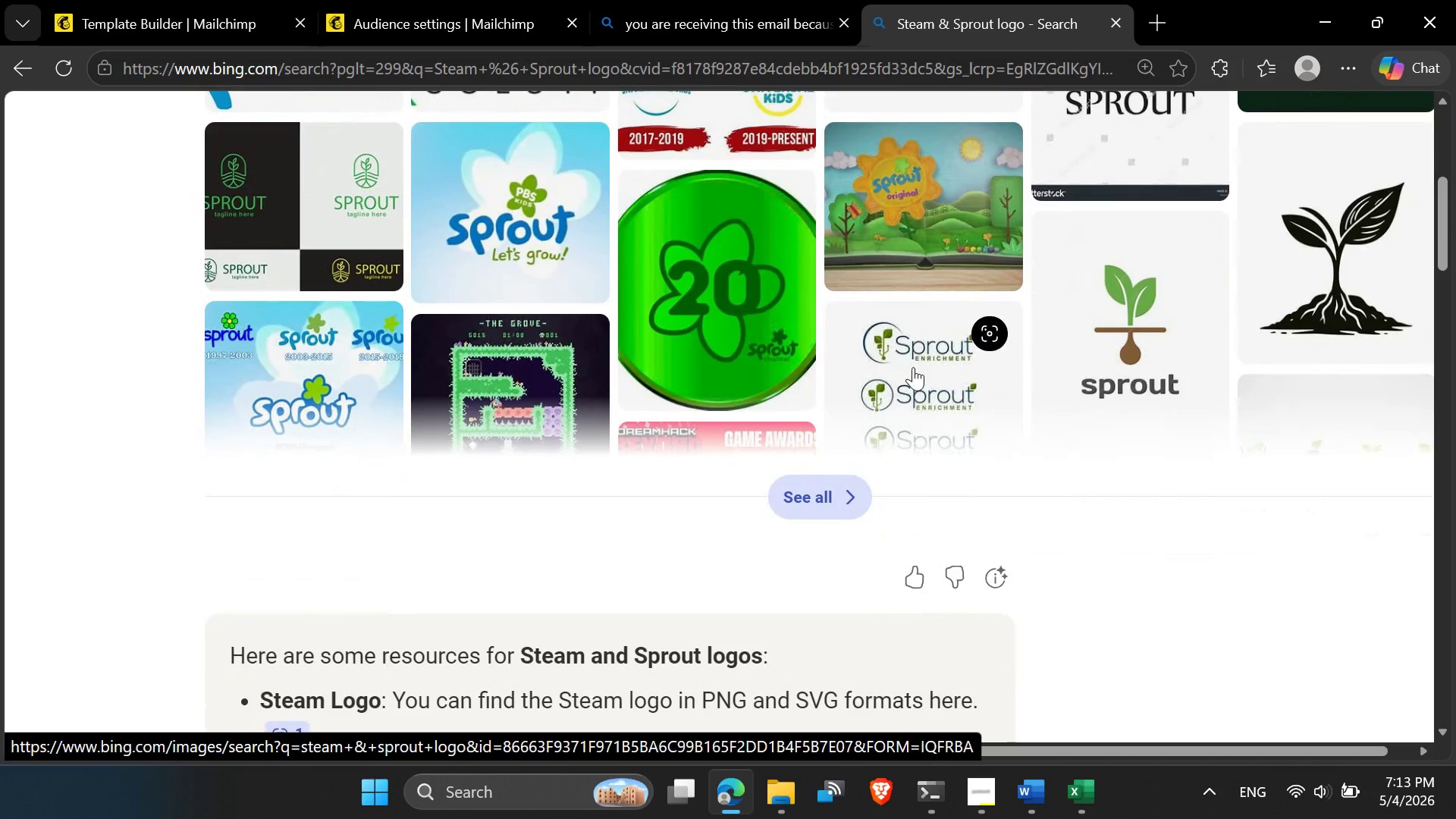 
scroll: coordinate [843, 372], scroll_direction: up, amount: 4.0
 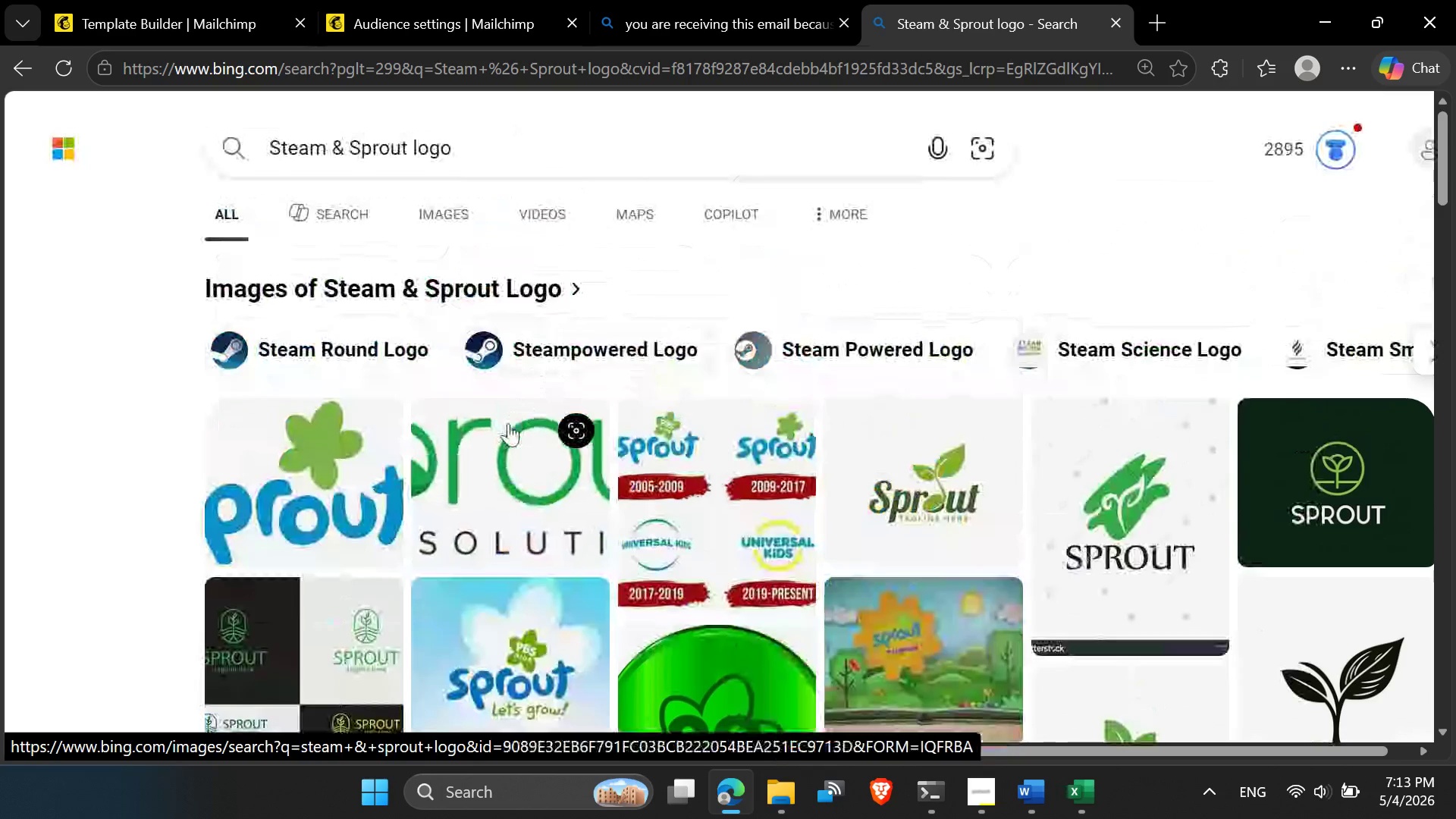 
left_click([508, 423])
 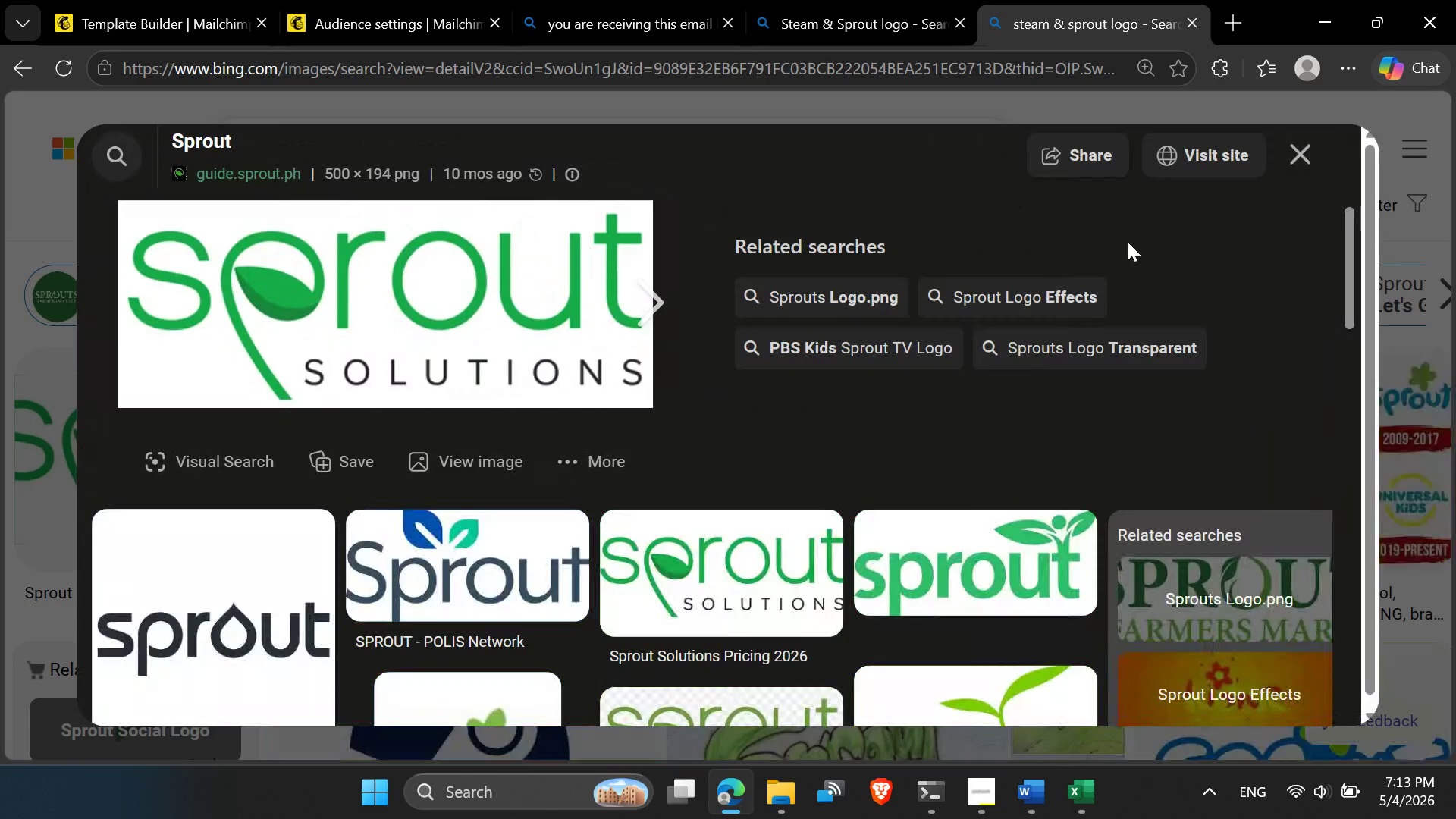 
wait(5.23)
 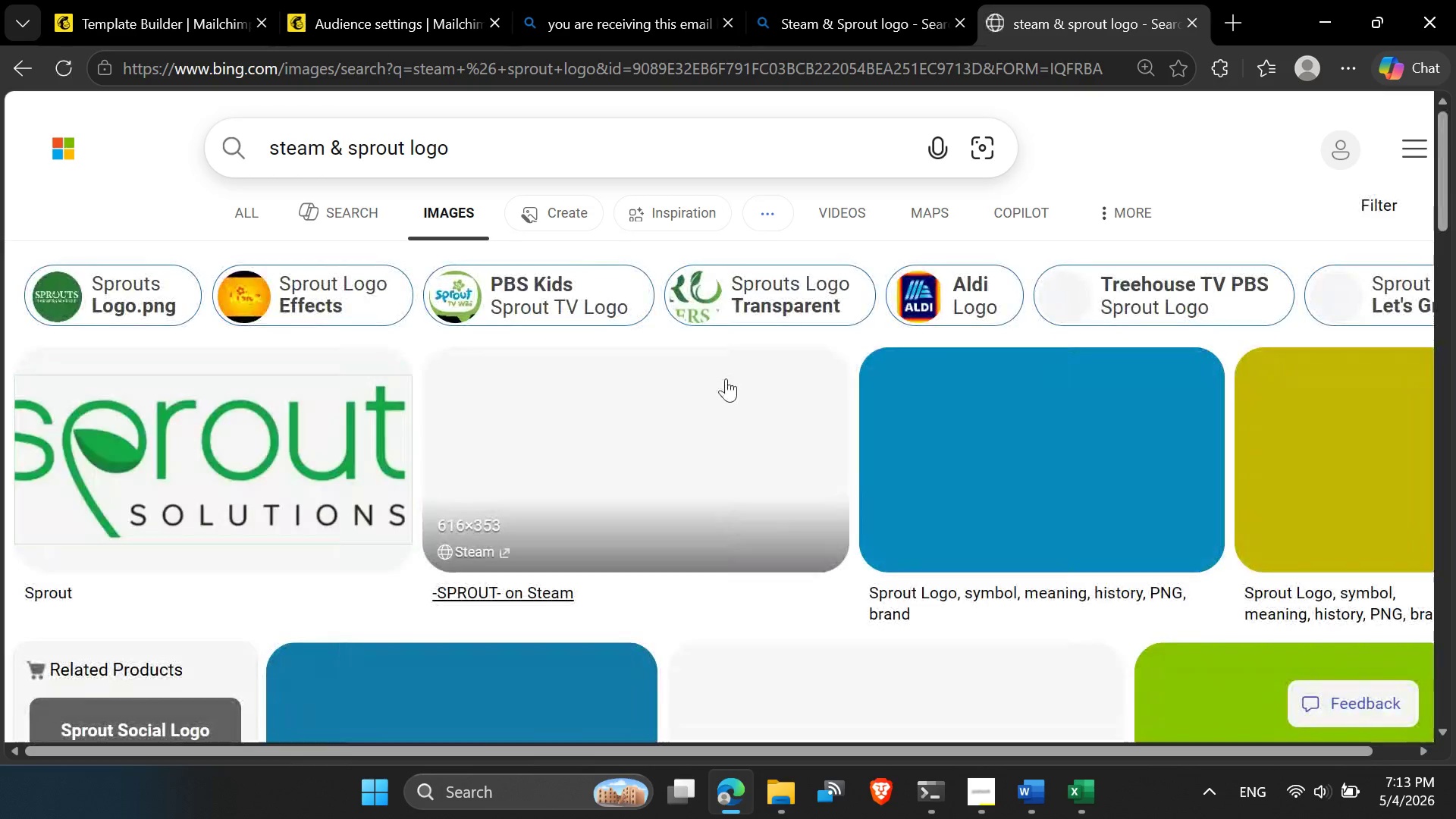 
left_click([973, 554])
 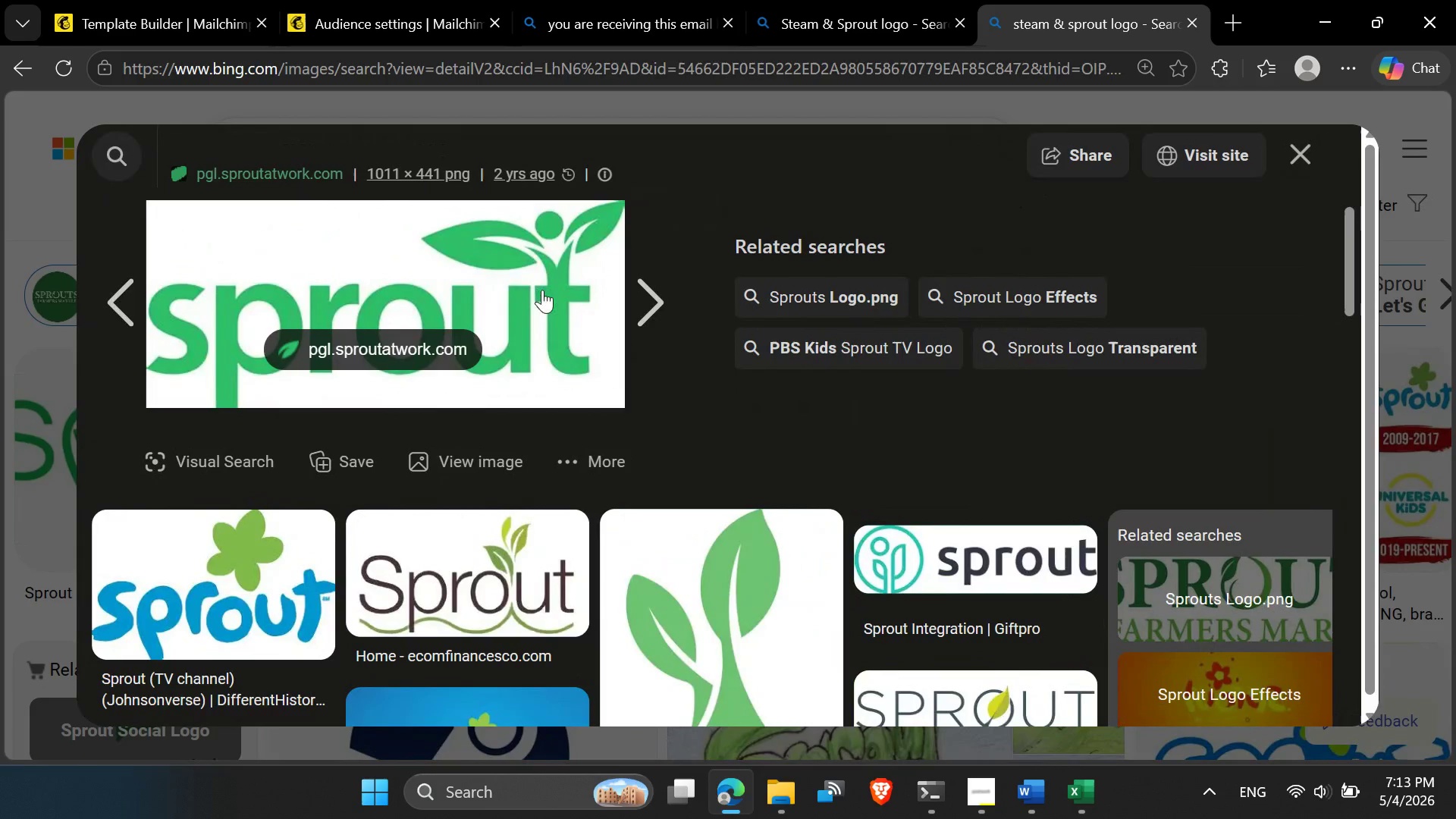 
scroll: coordinate [542, 290], scroll_direction: down, amount: 1.0
 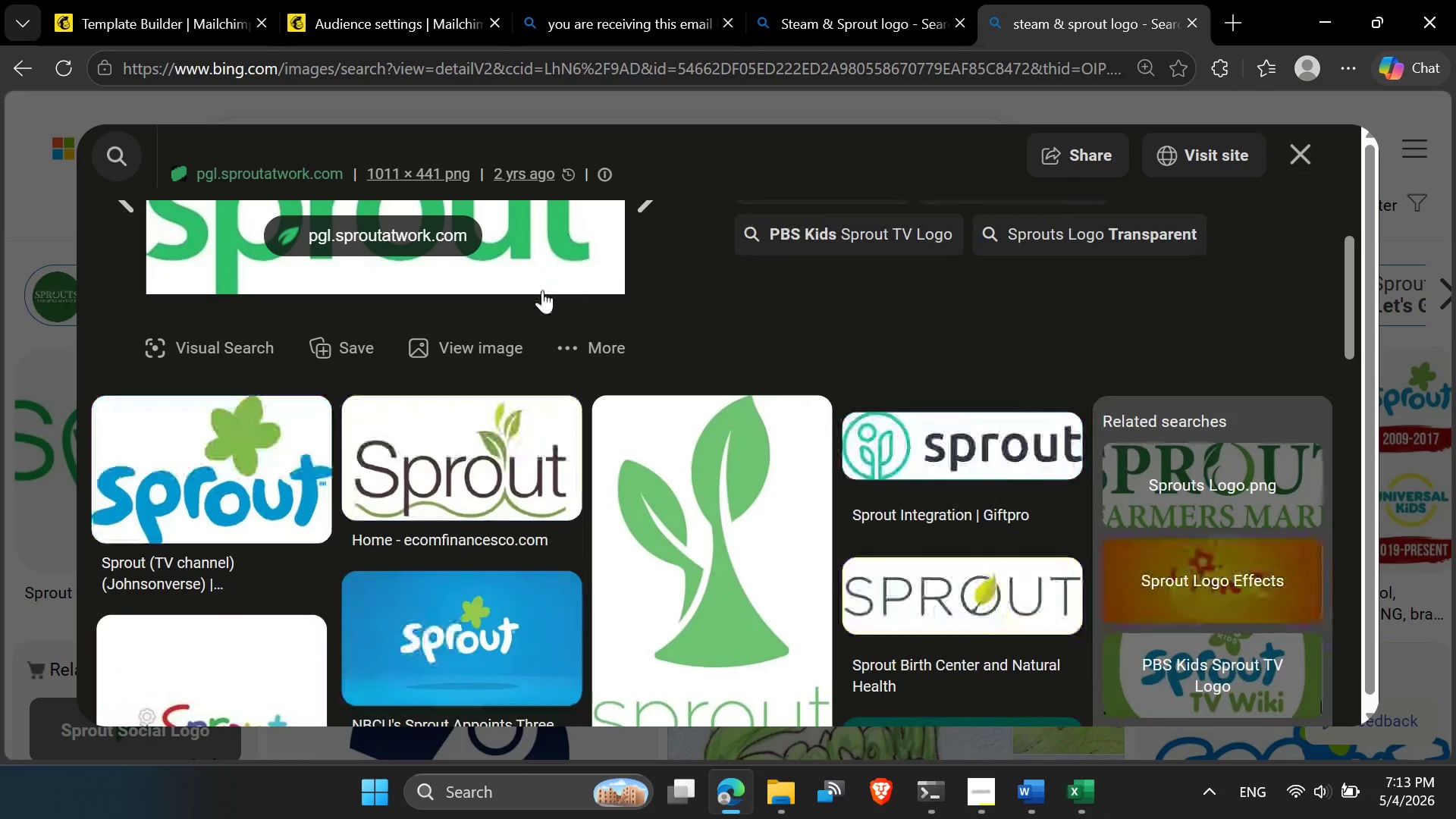 
scroll: coordinate [542, 290], scroll_direction: up, amount: 2.0
 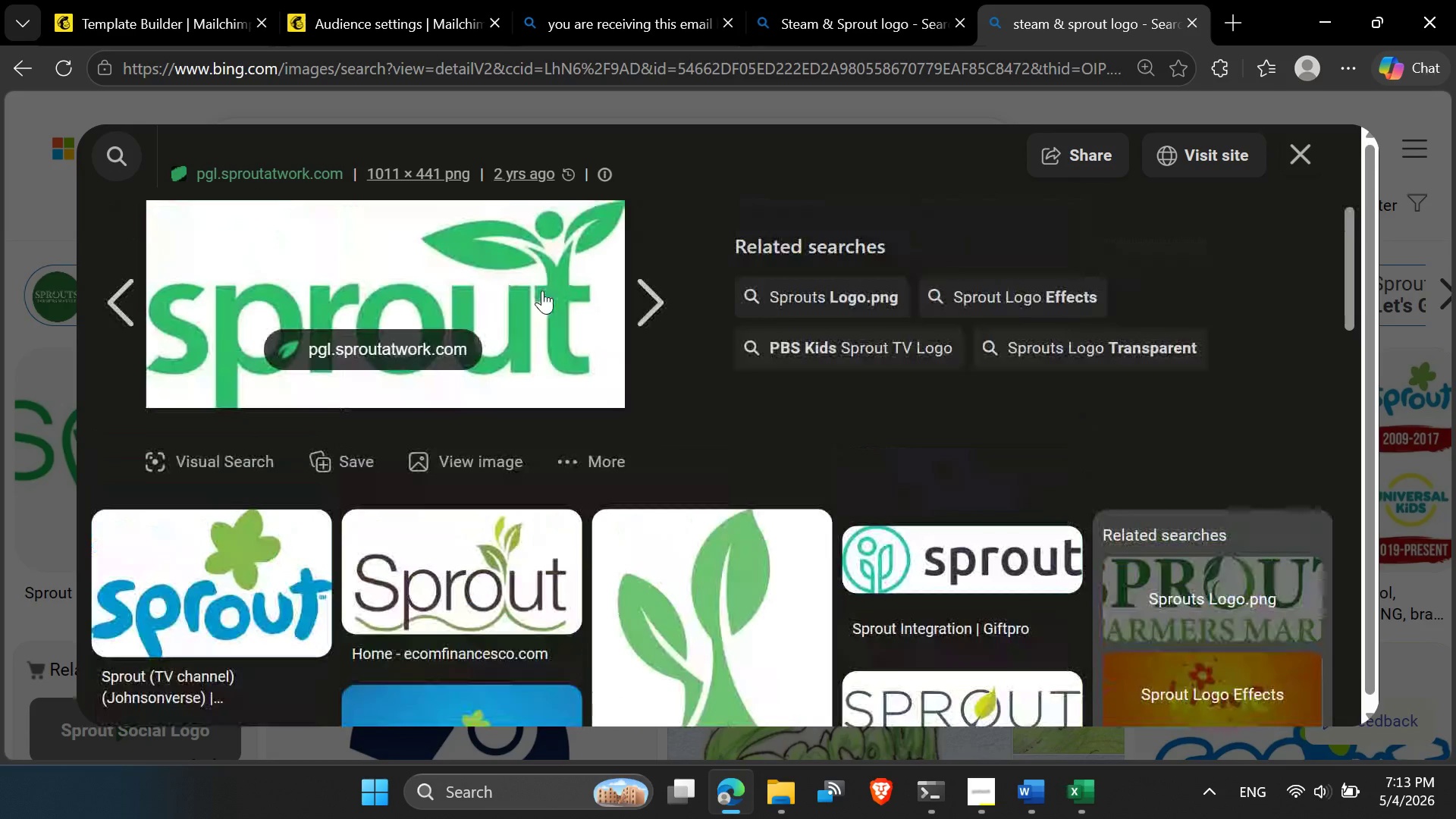 
scroll: coordinate [668, 418], scroll_direction: down, amount: 3.0
 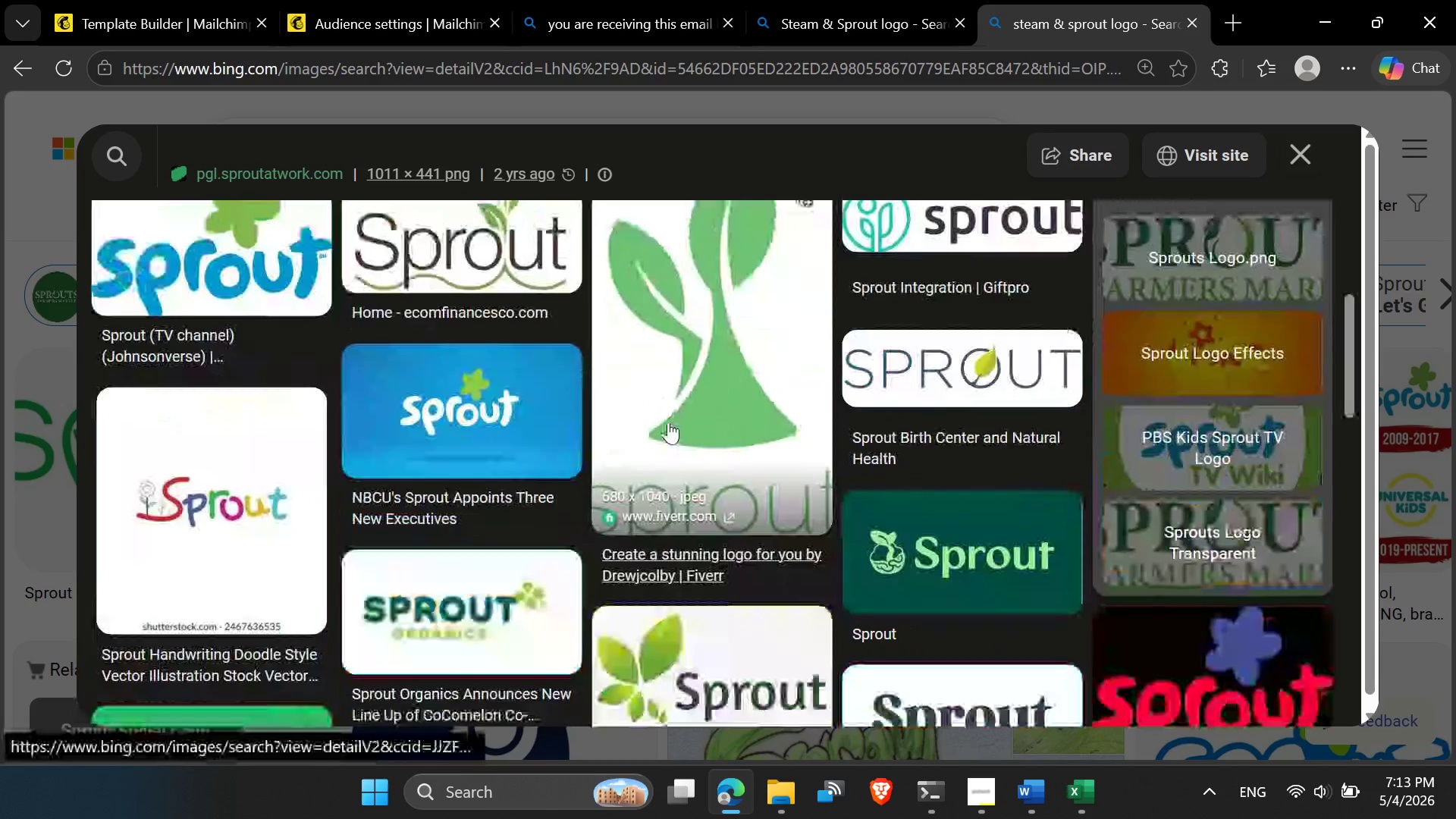 
scroll: coordinate [668, 421], scroll_direction: up, amount: 1.0
 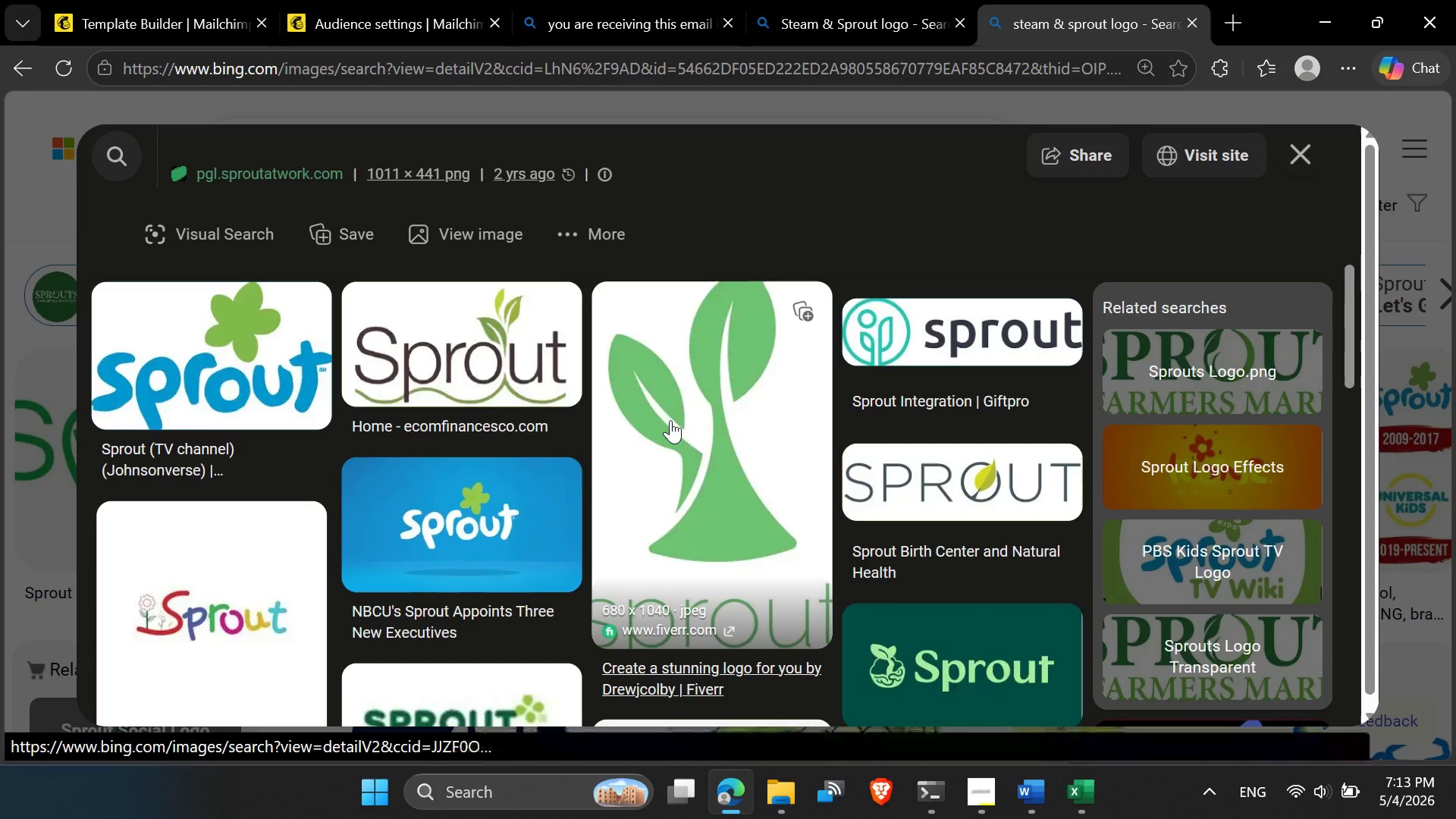 
scroll: coordinate [670, 420], scroll_direction: down, amount: 3.0
 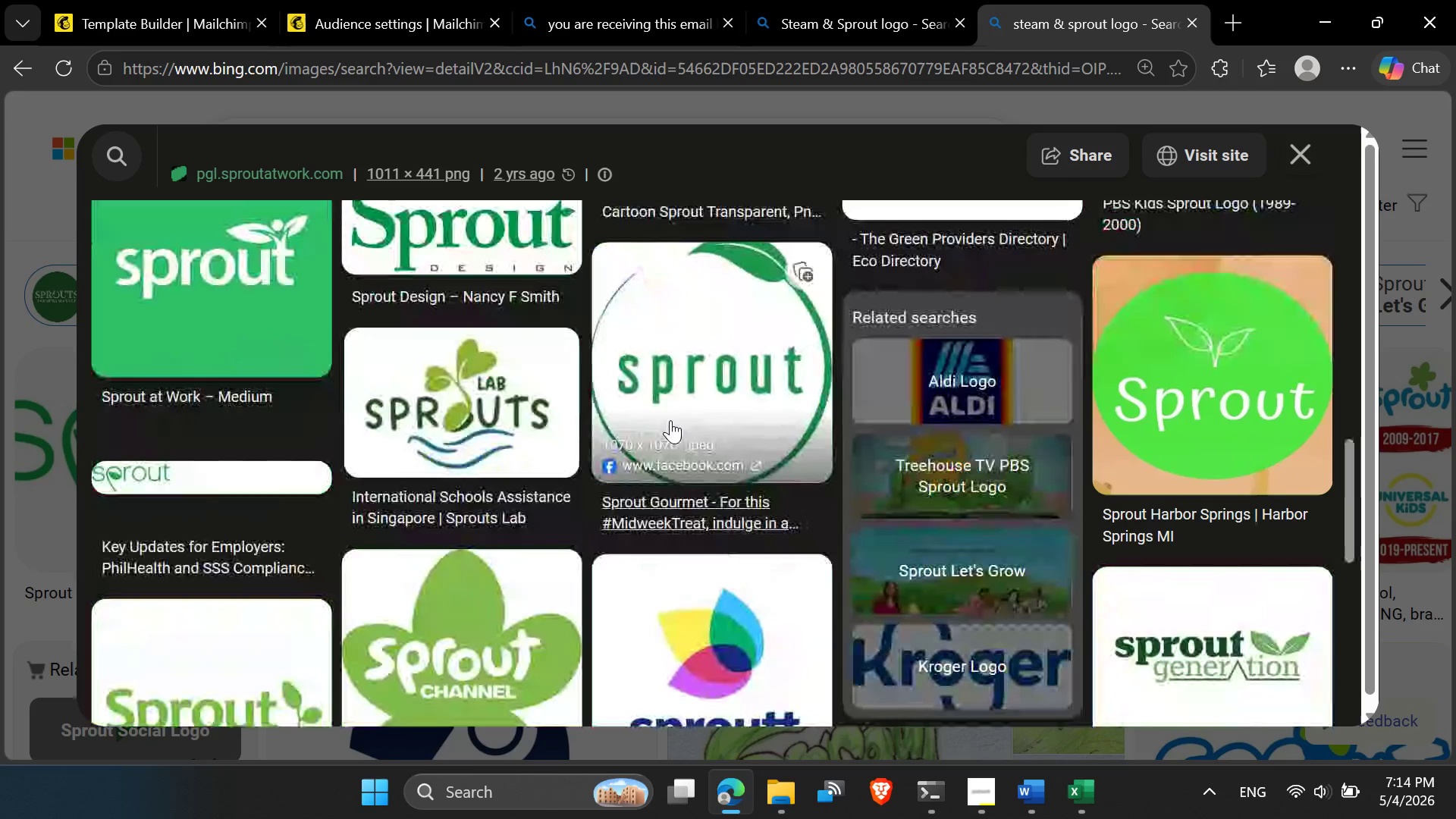 
scroll: coordinate [670, 420], scroll_direction: up, amount: 2.0
 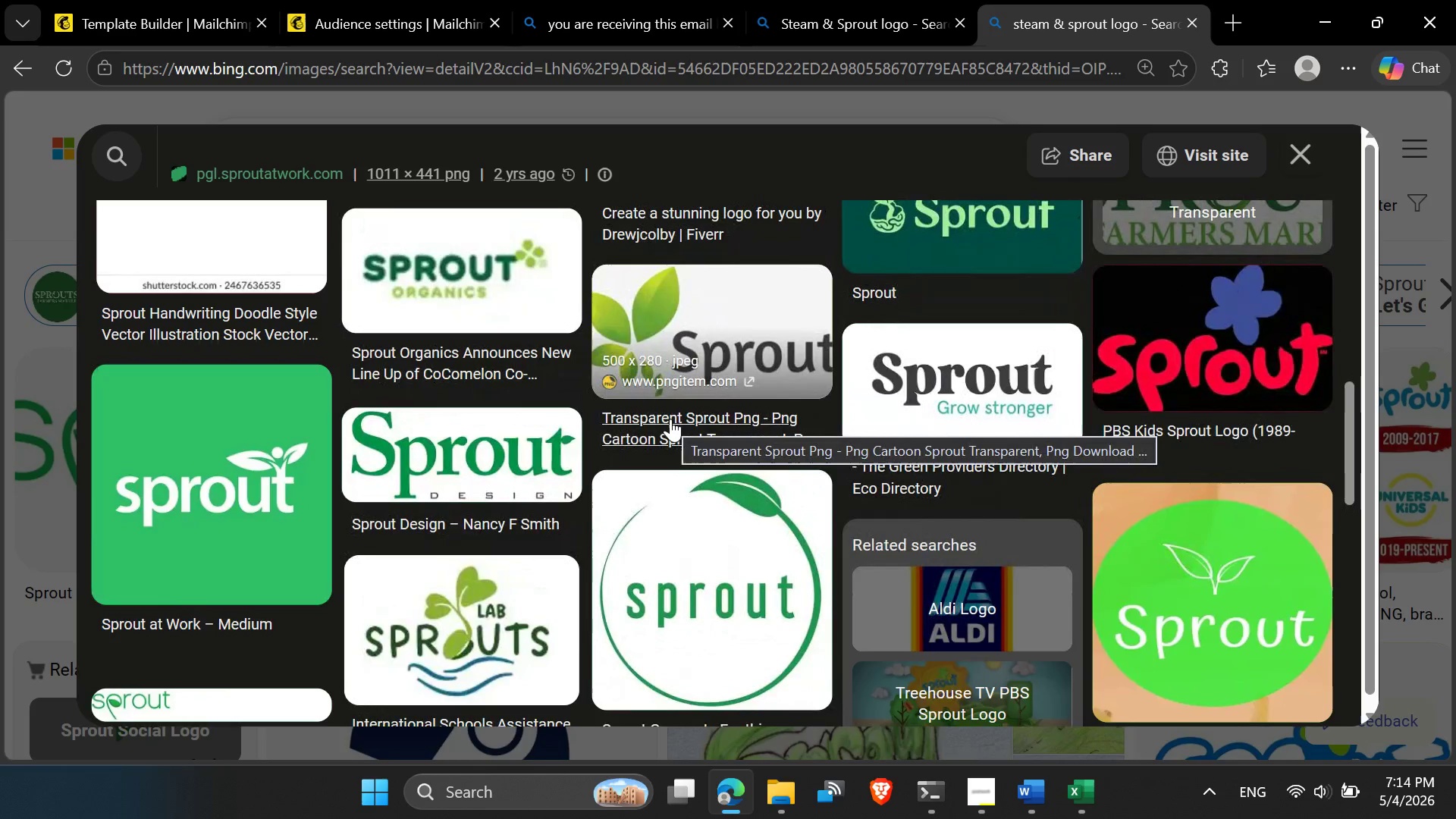 
scroll: coordinate [670, 419], scroll_direction: down, amount: 8.0
 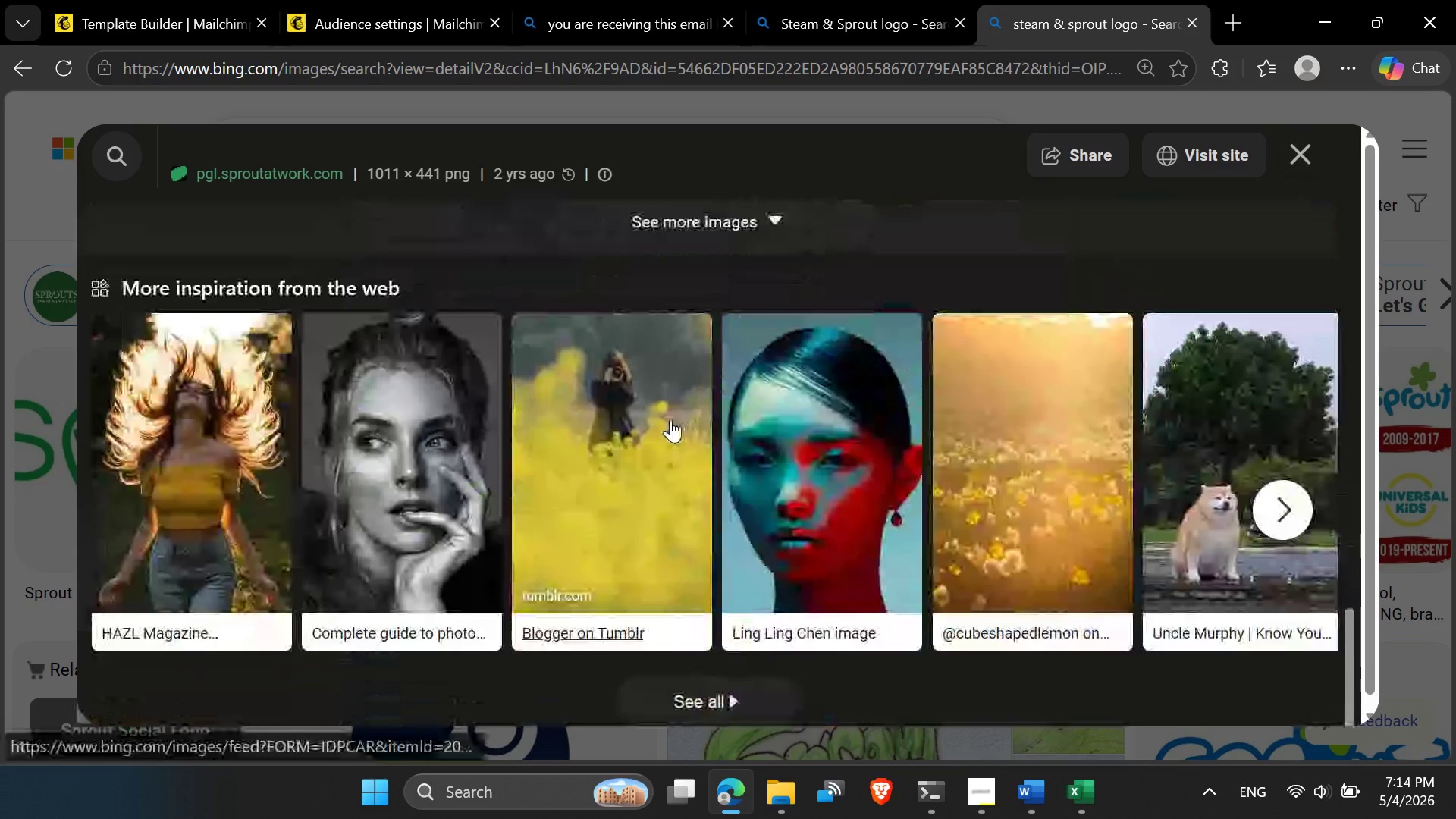 
scroll: coordinate [670, 419], scroll_direction: up, amount: 2.0
 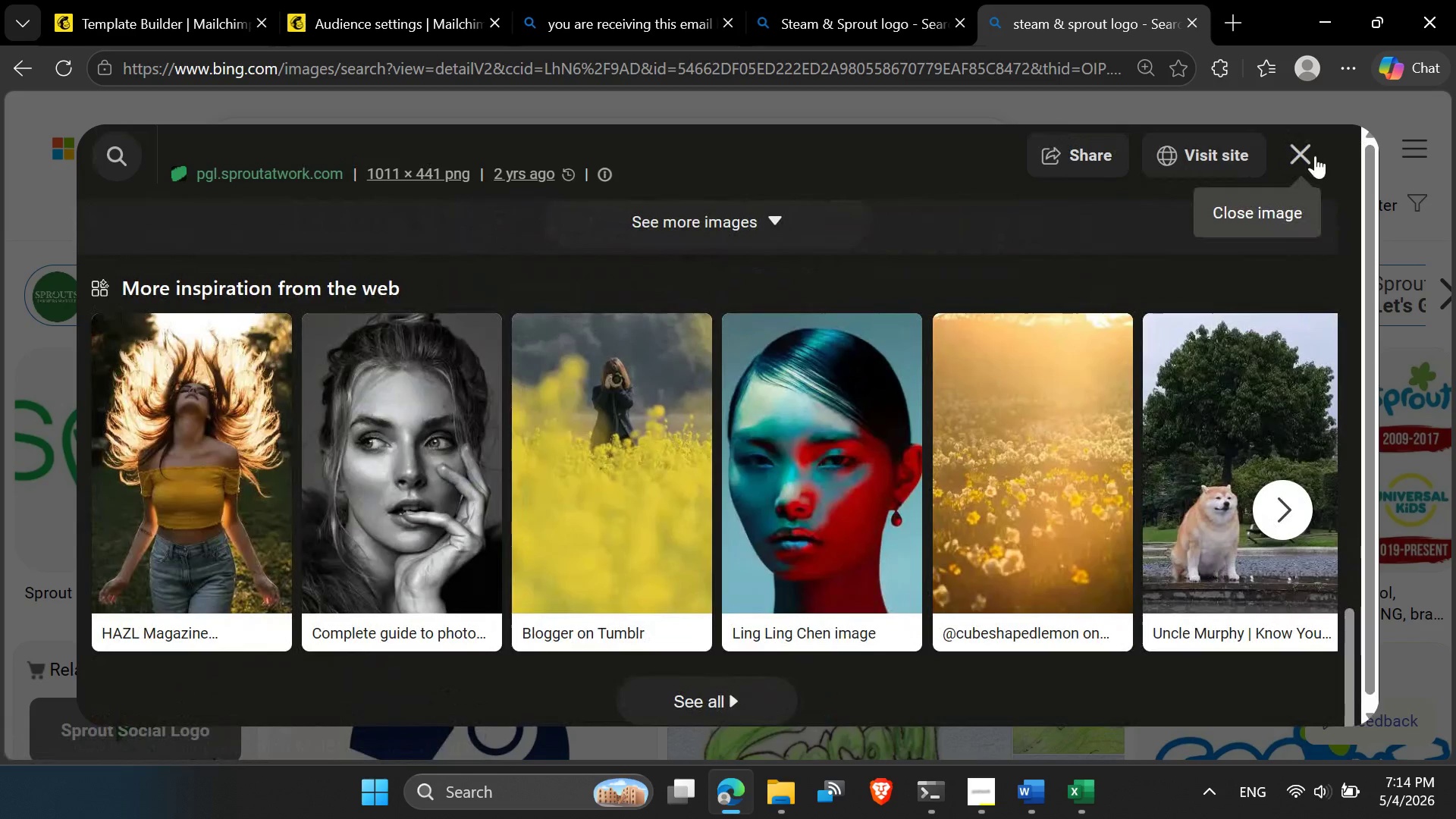 
left_click([1313, 157])
 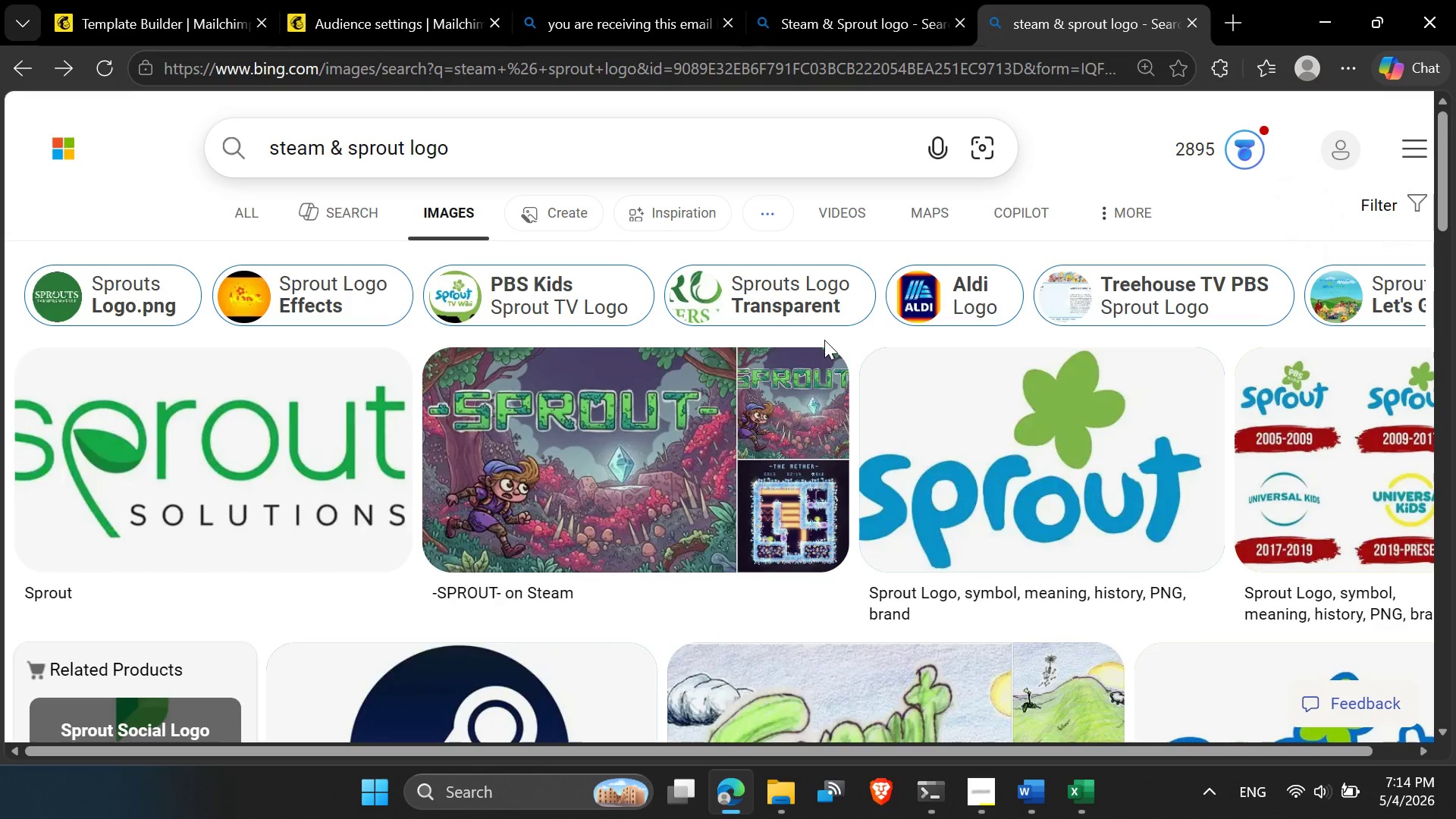 
scroll: coordinate [818, 351], scroll_direction: down, amount: 6.0
 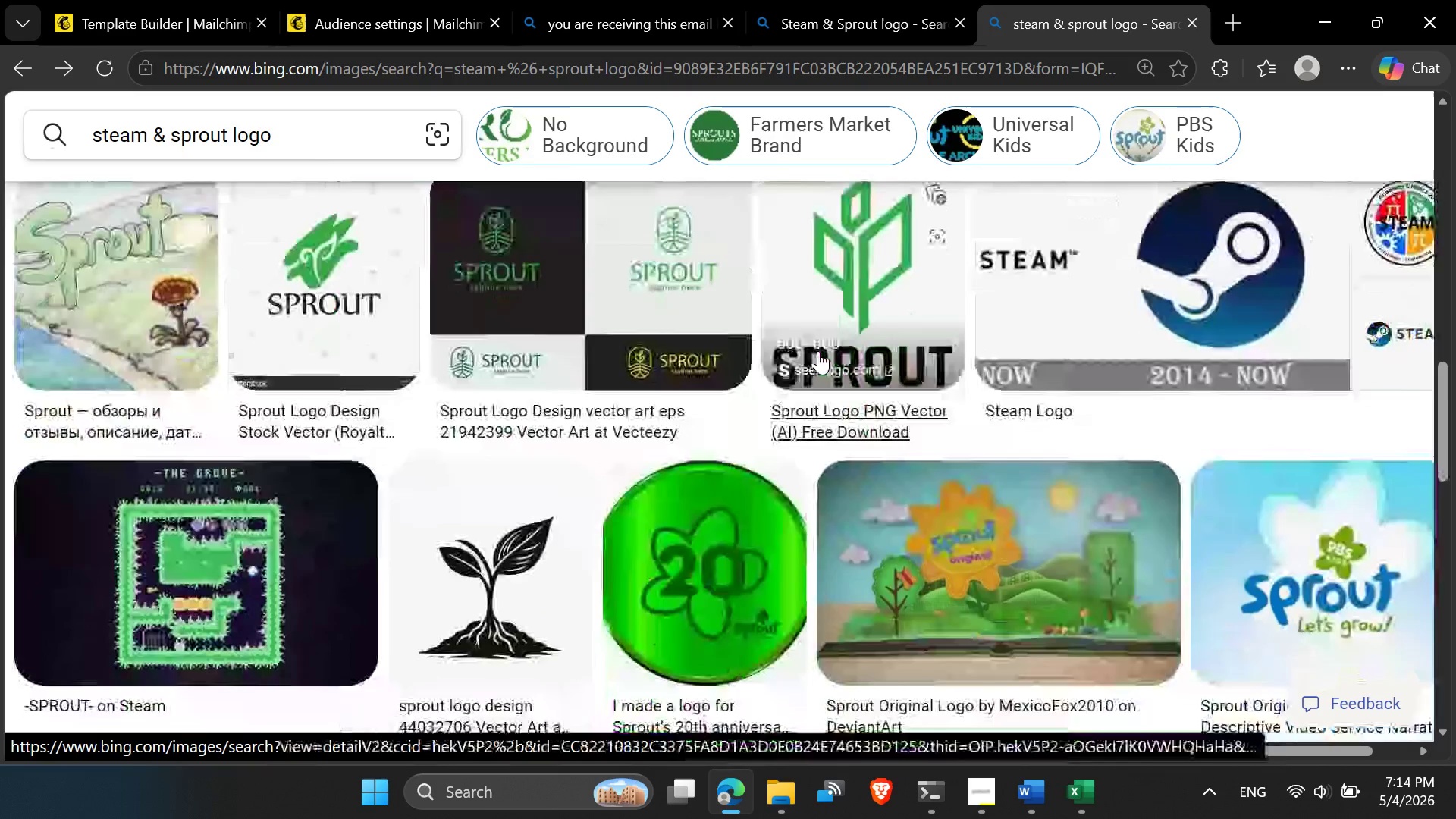 
scroll: coordinate [462, 315], scroll_direction: up, amount: 15.0
 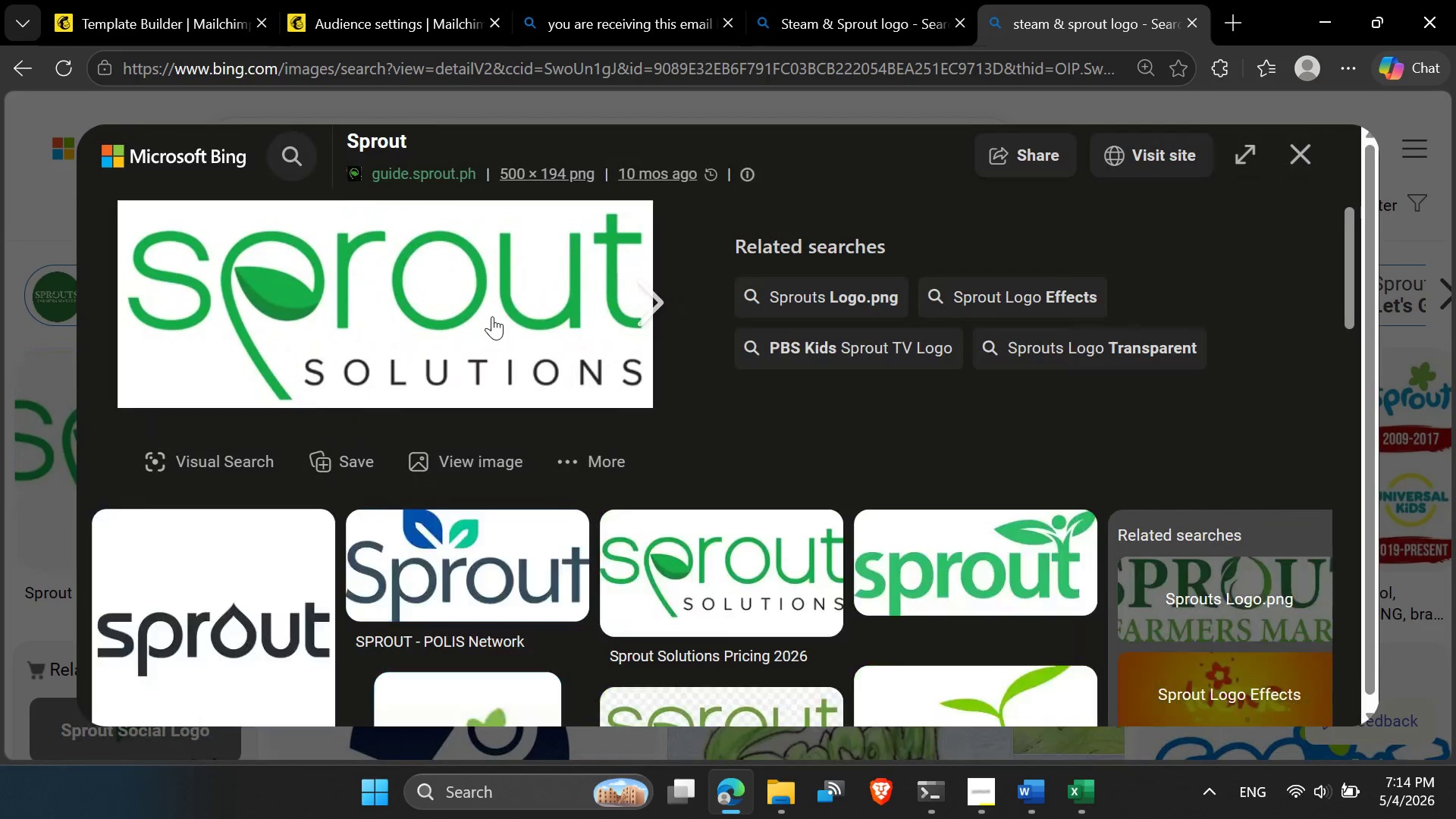 
wait(6.18)
 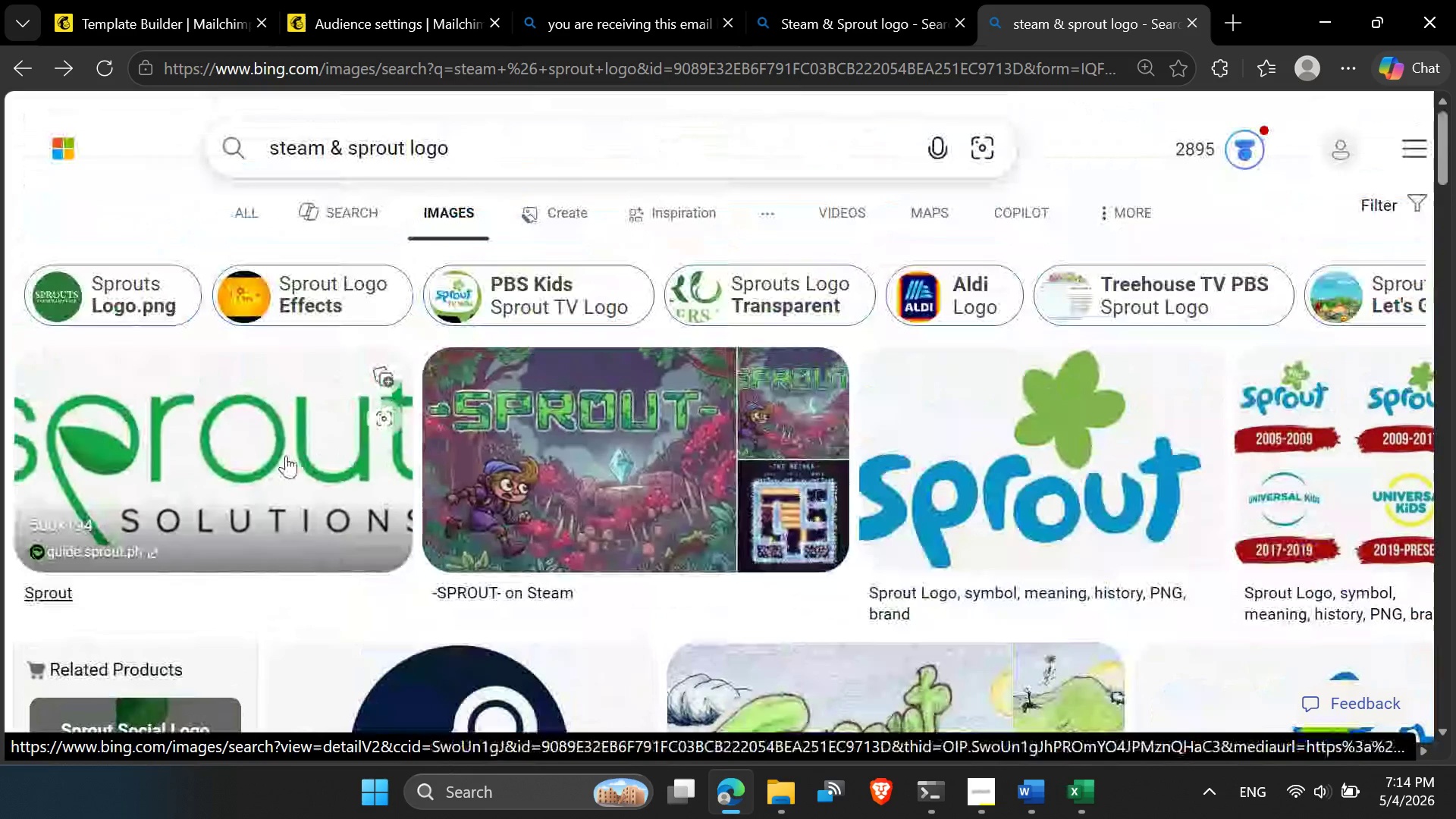 
scroll: coordinate [456, 328], scroll_direction: down, amount: 2.0
 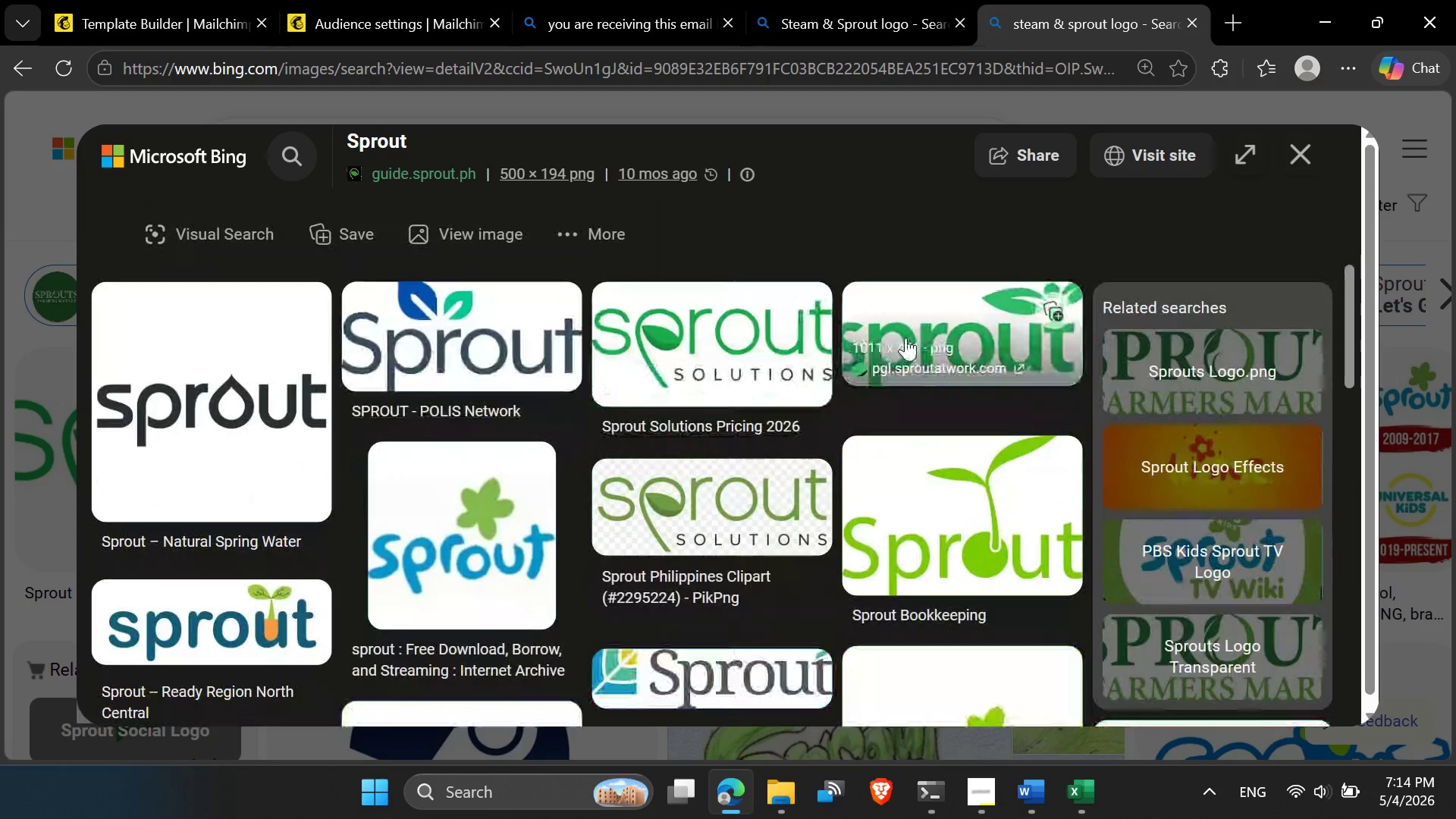 
left_click([908, 336])
 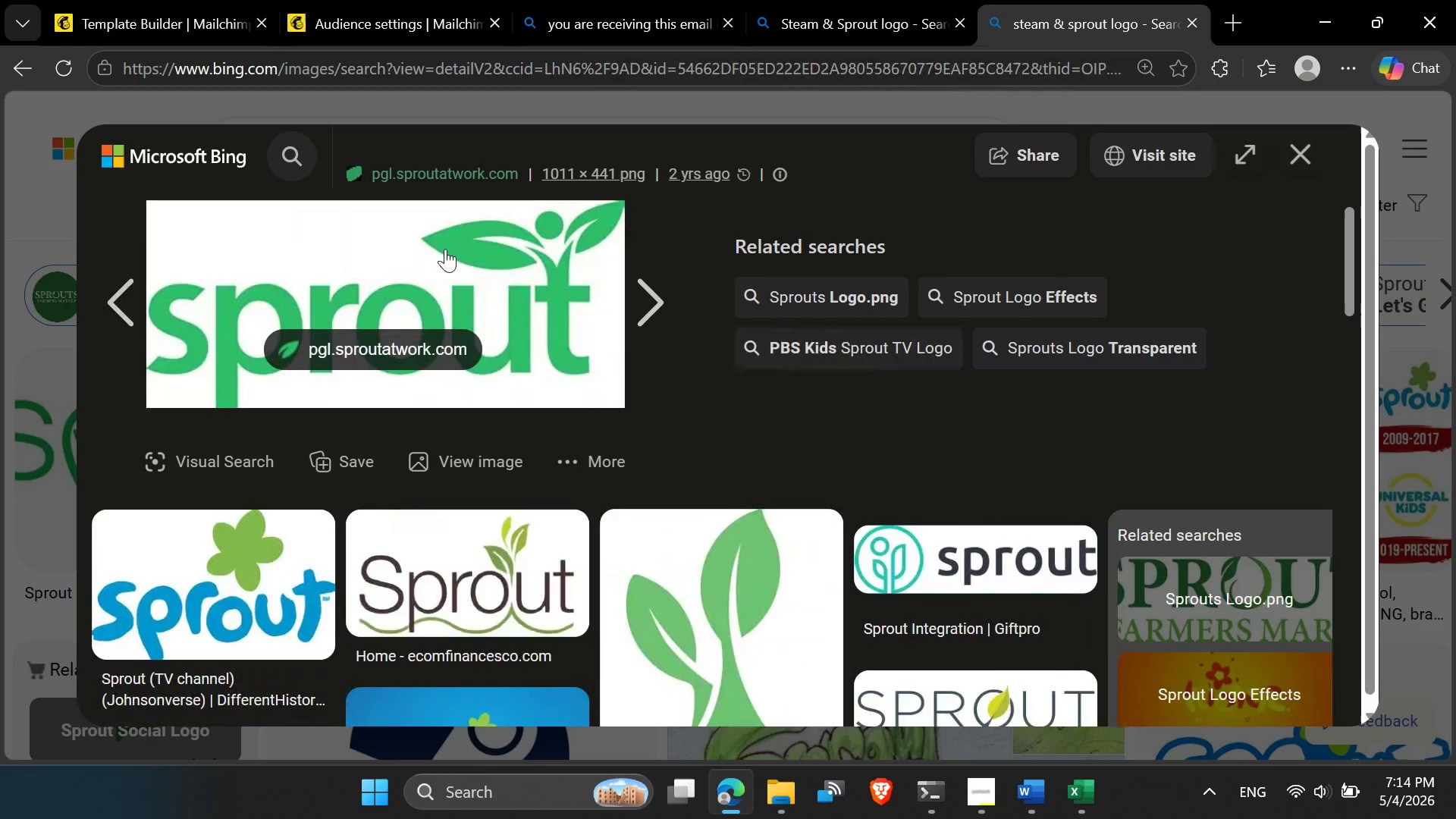 
right_click([448, 247])
 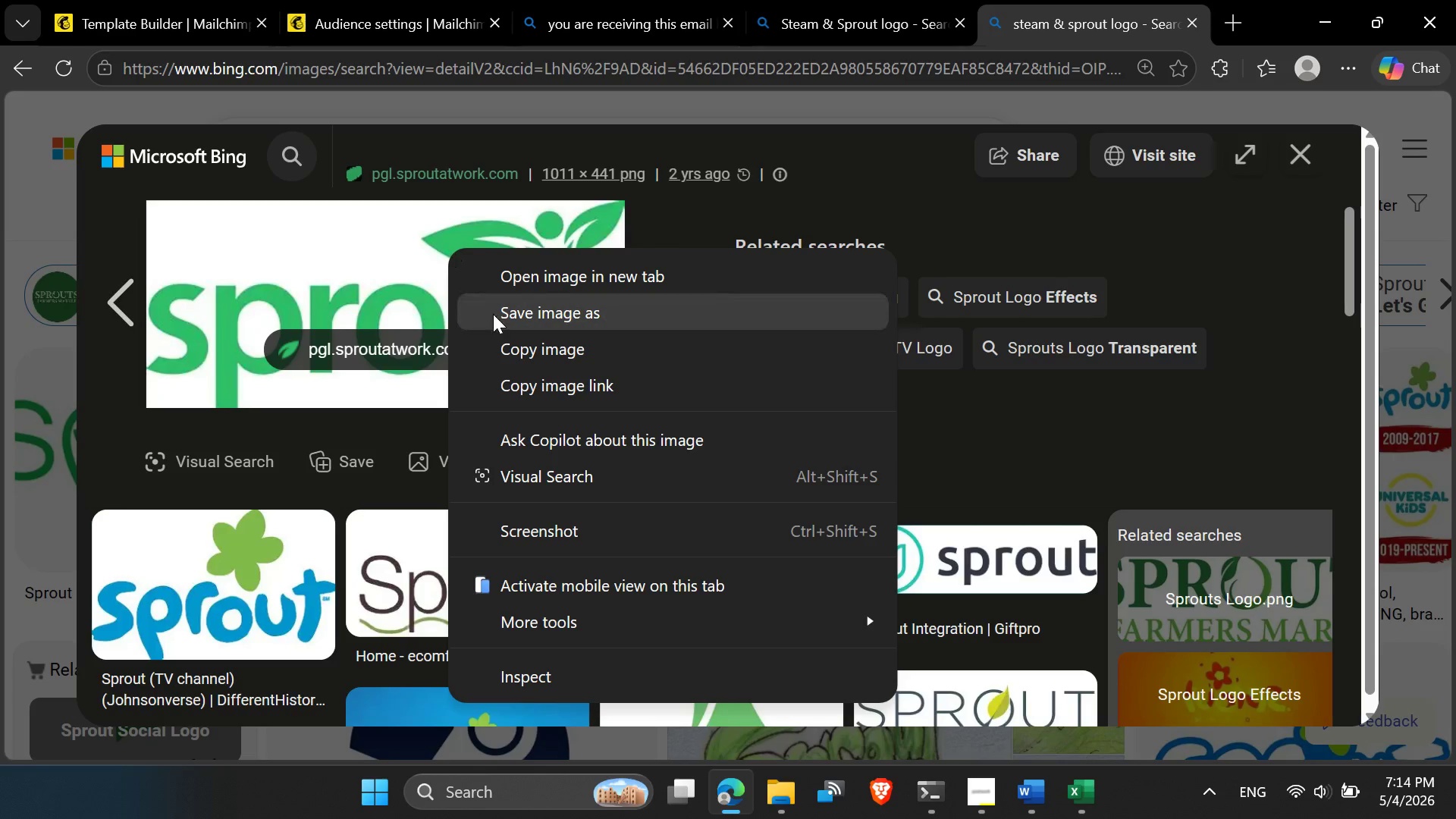 
left_click([497, 317])
 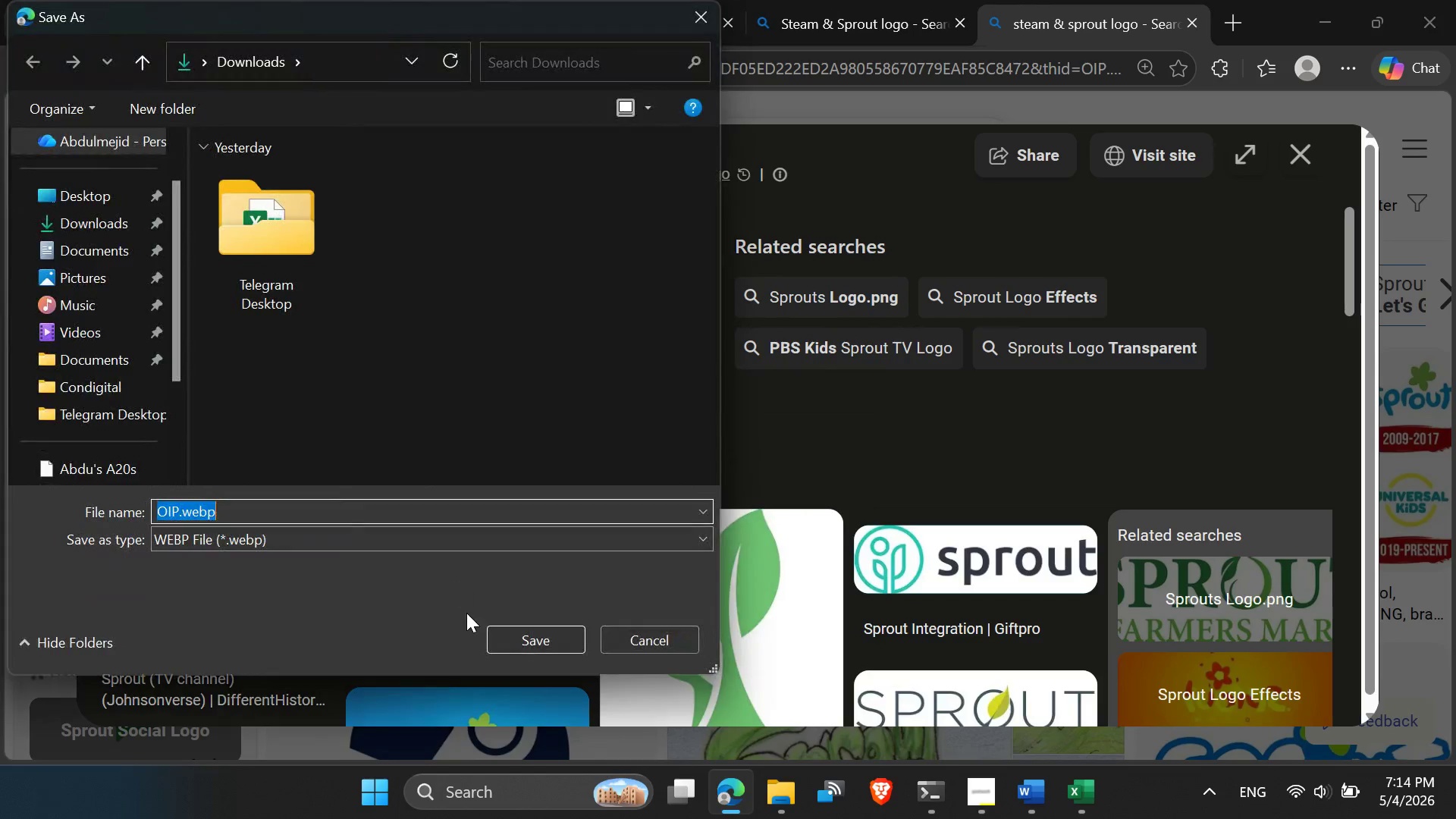 
left_click([510, 636])
 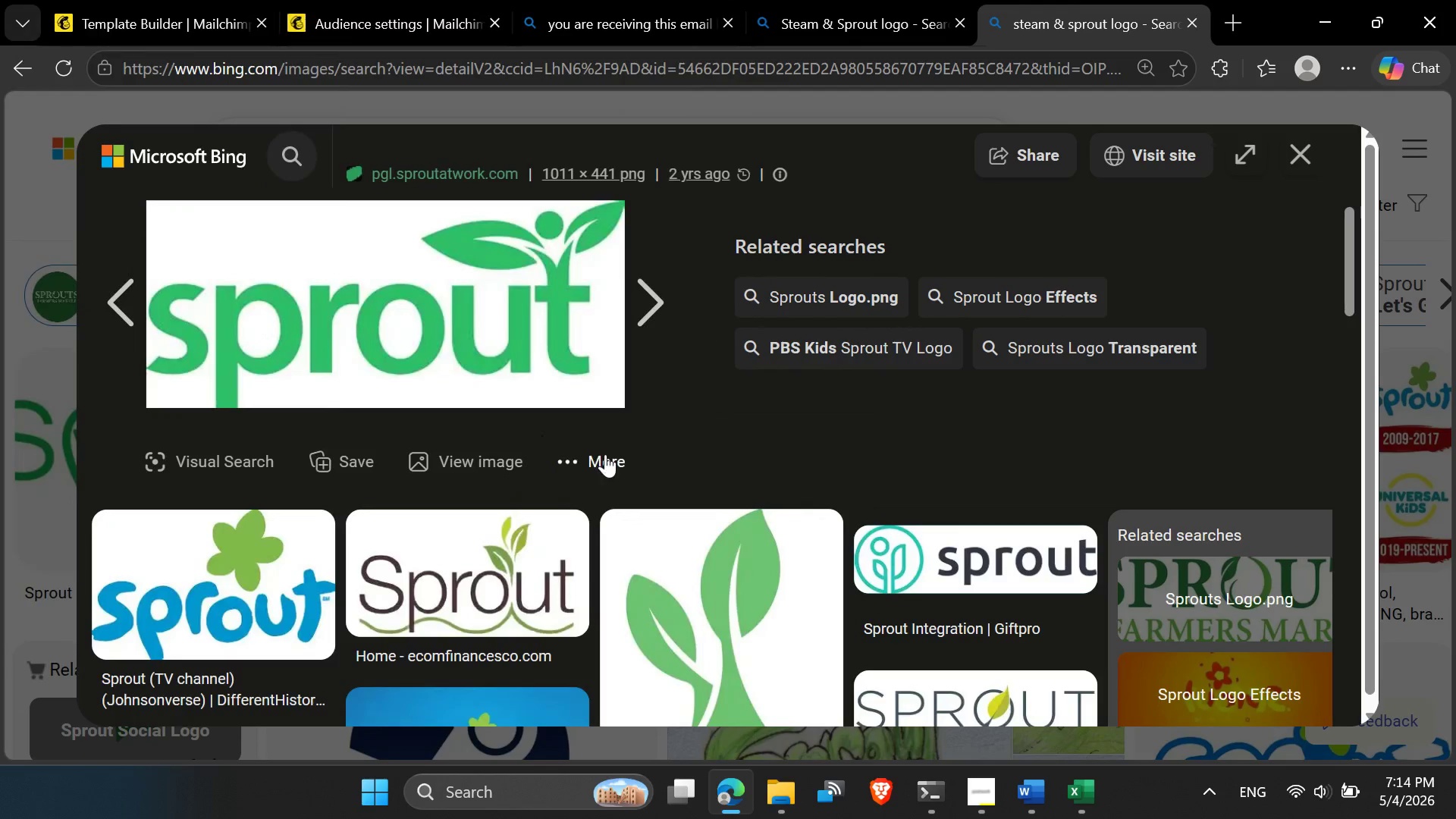 
scroll: coordinate [718, 448], scroll_direction: down, amount: 8.0
 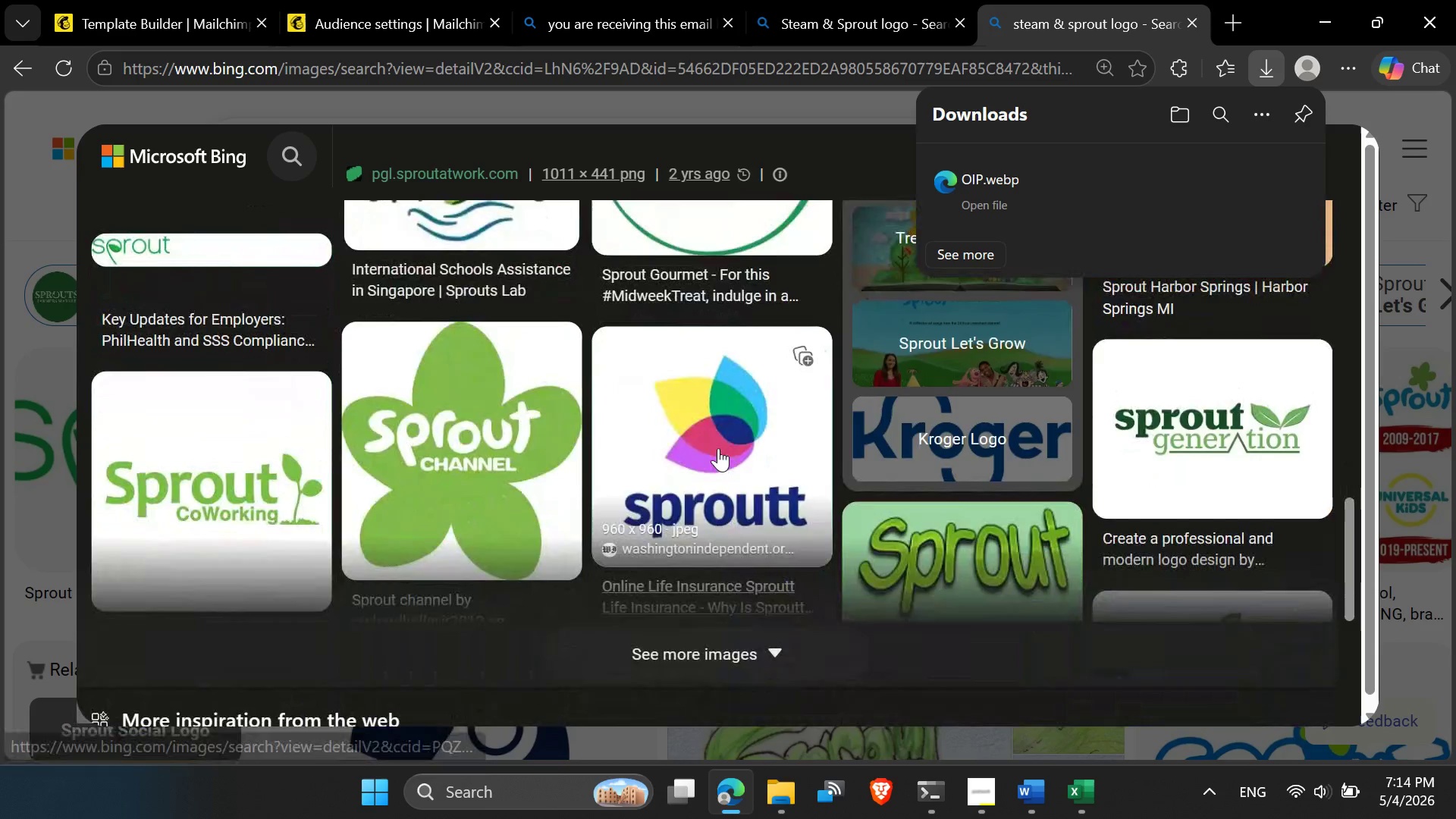 
scroll: coordinate [718, 450], scroll_direction: down, amount: 2.0
 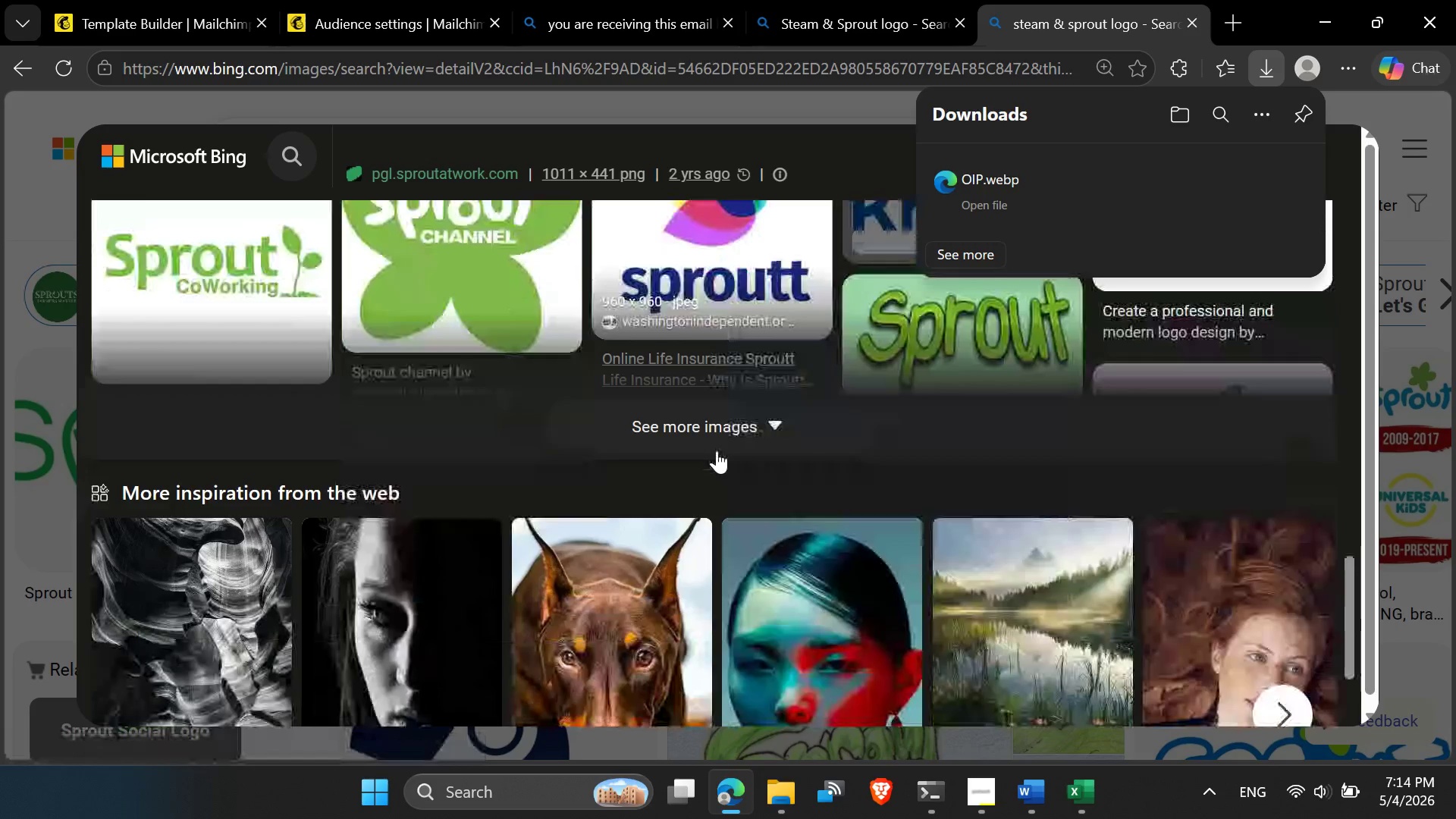 
scroll: coordinate [717, 450], scroll_direction: up, amount: 2.0
 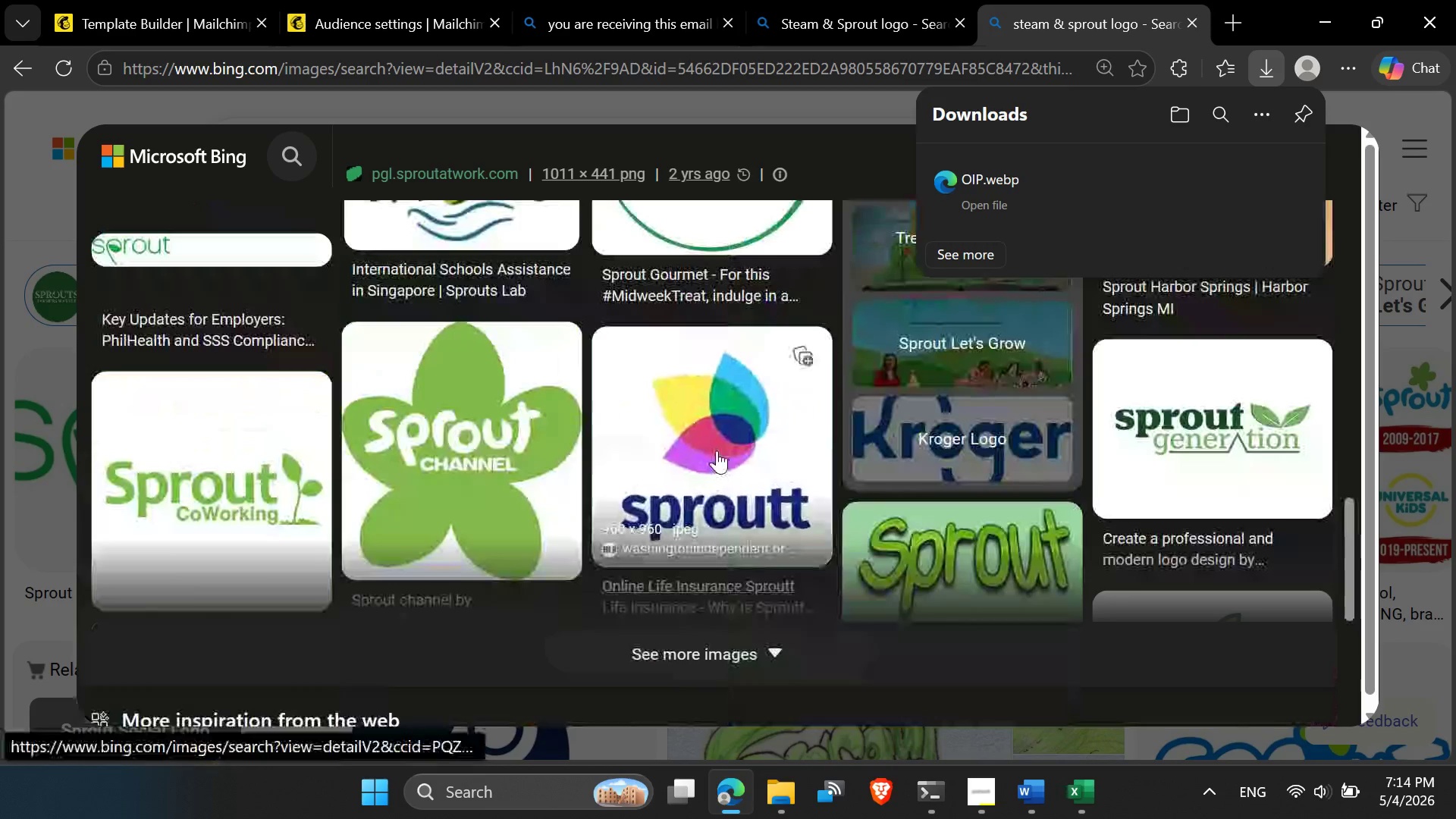 
scroll: coordinate [717, 451], scroll_direction: down, amount: 7.0
 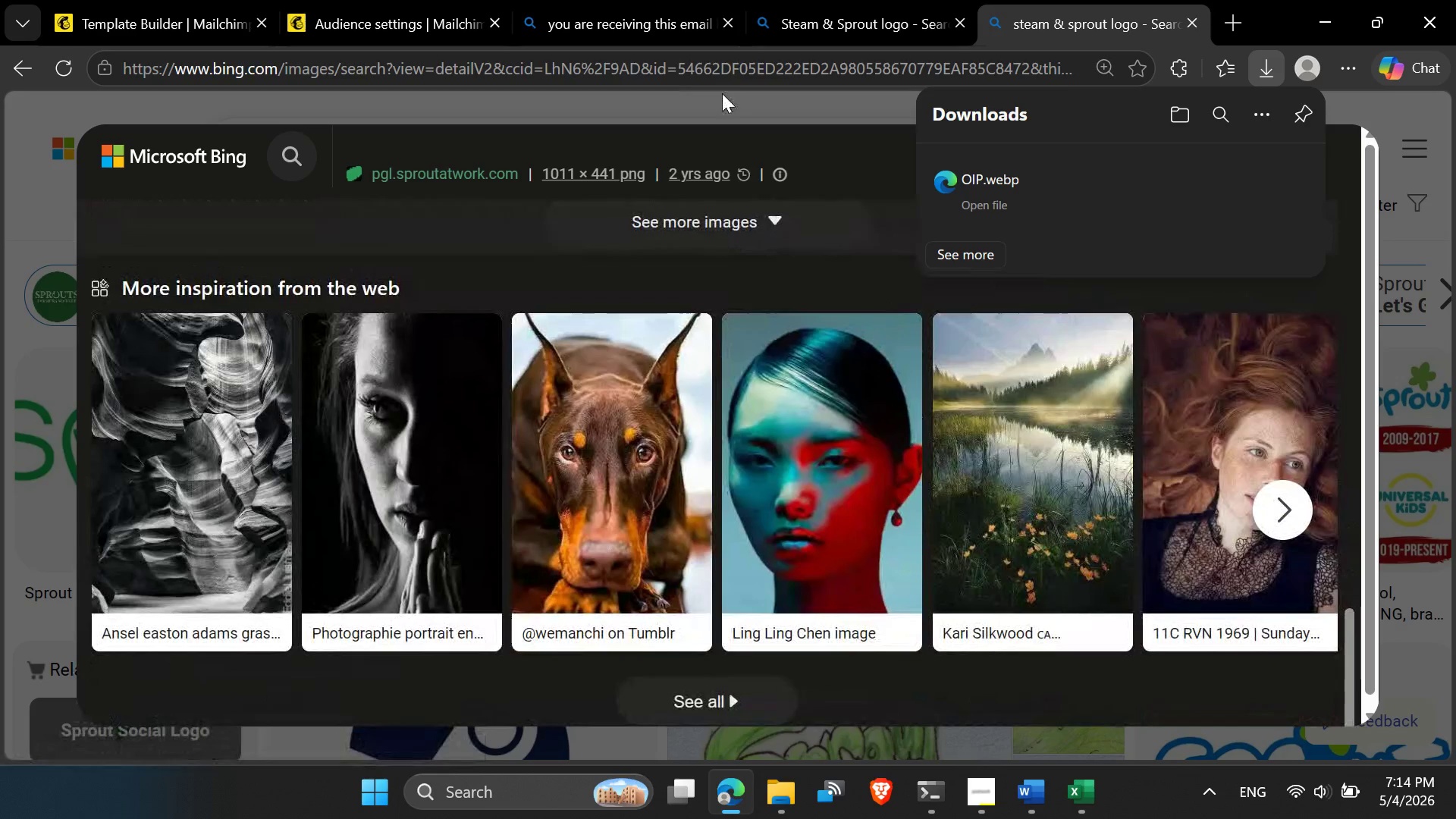 
left_click([676, 71])
 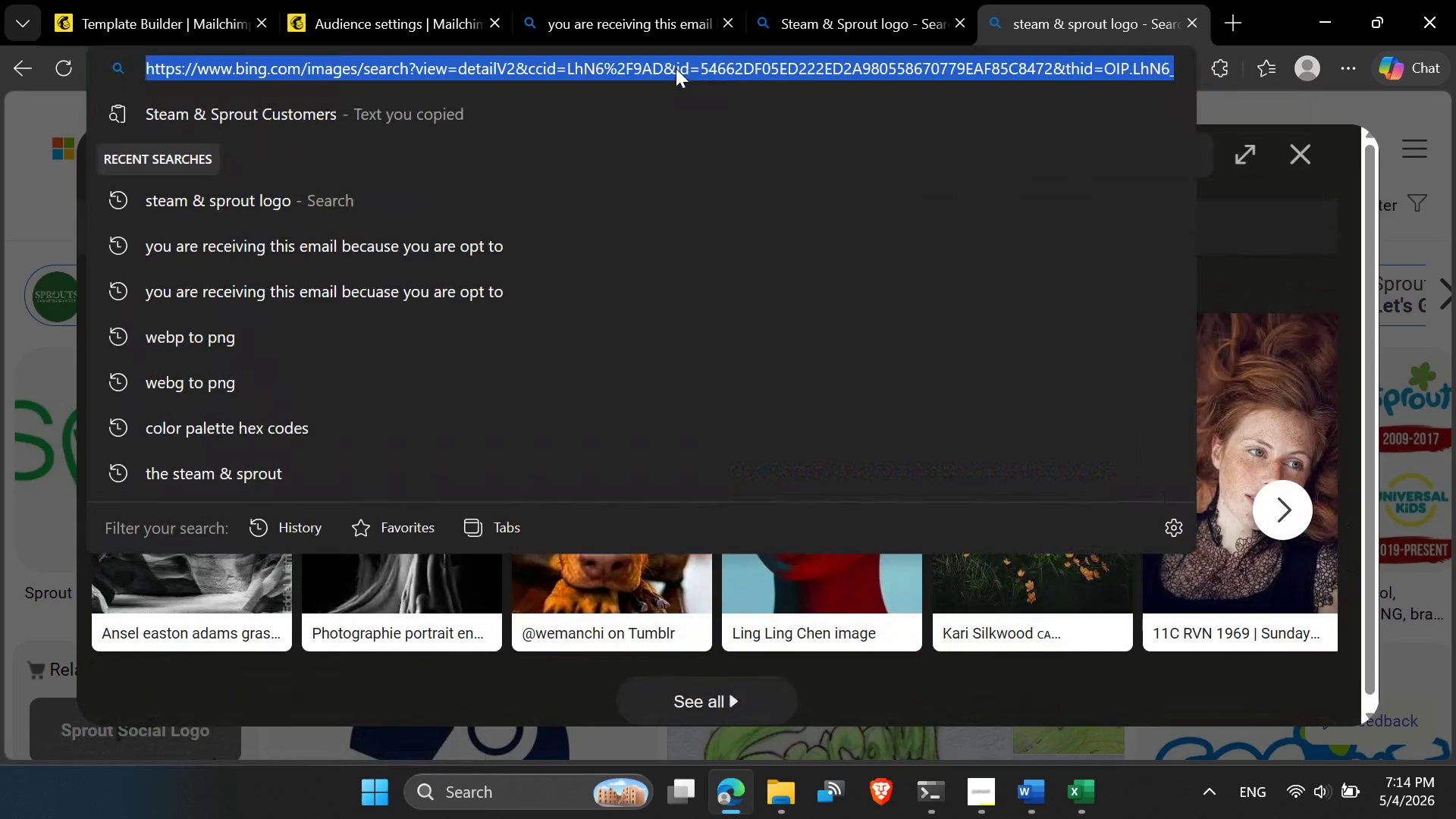 
type(web)
 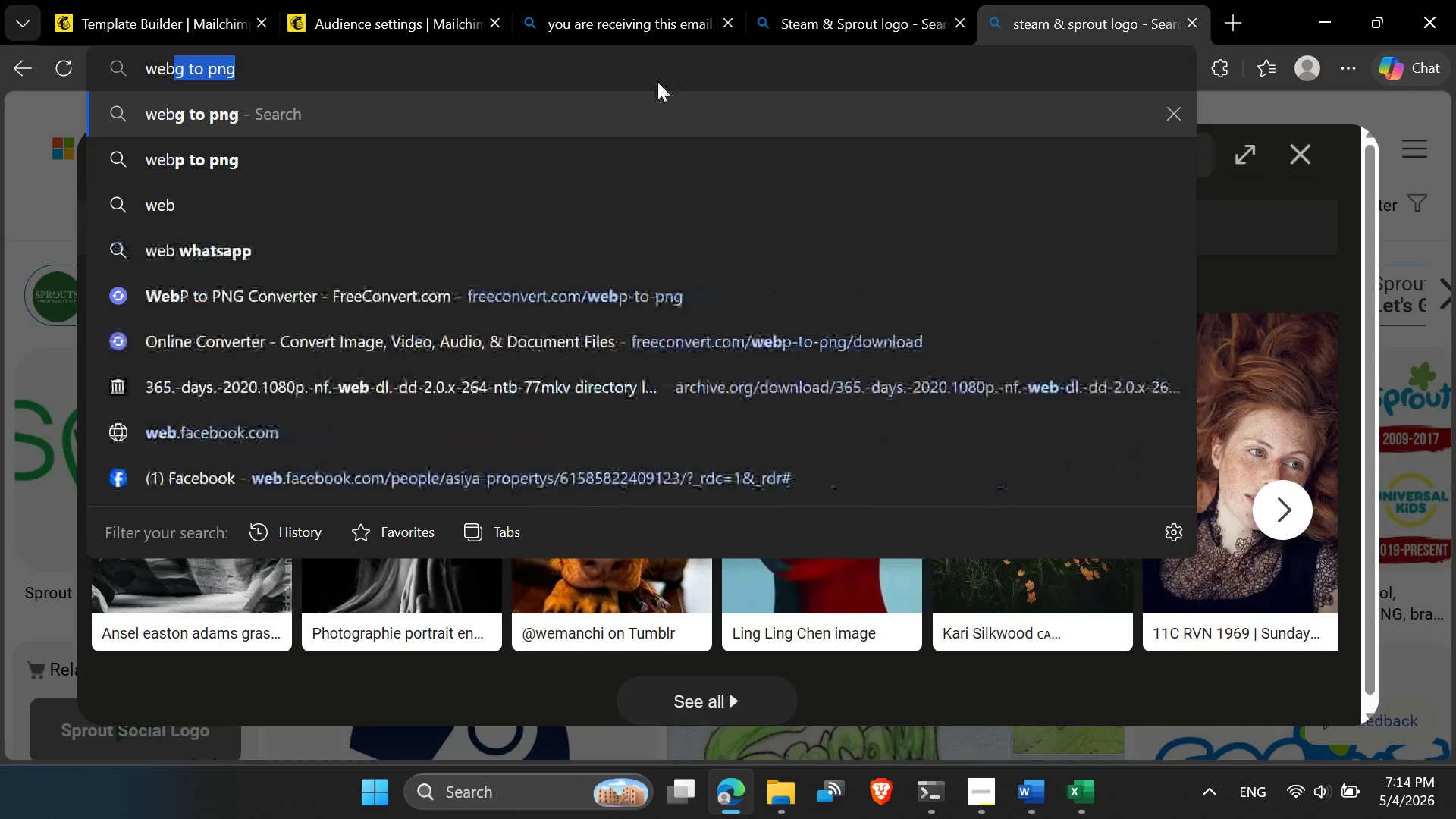 
key(Enter)
 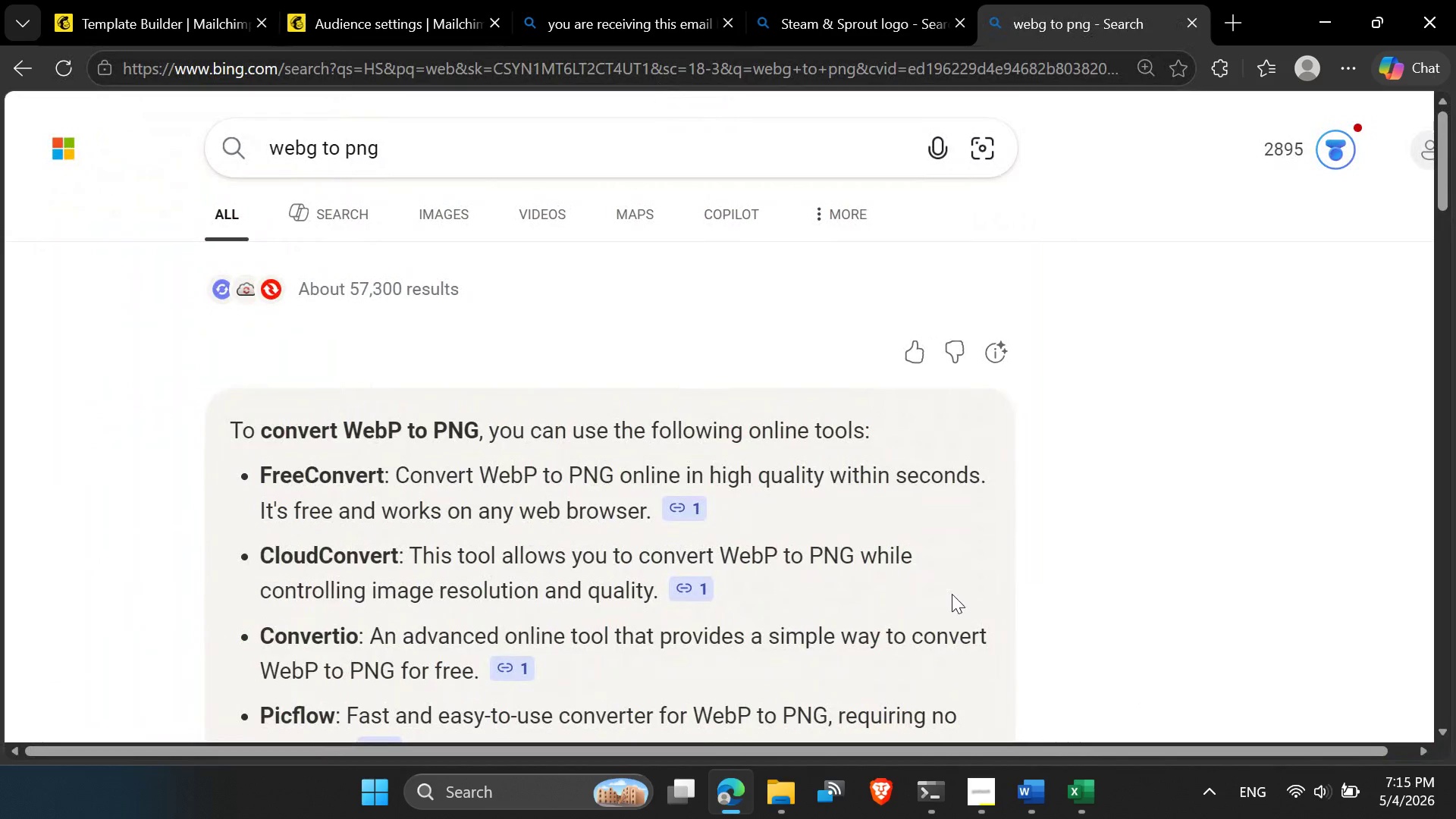 
left_click([990, 807])